 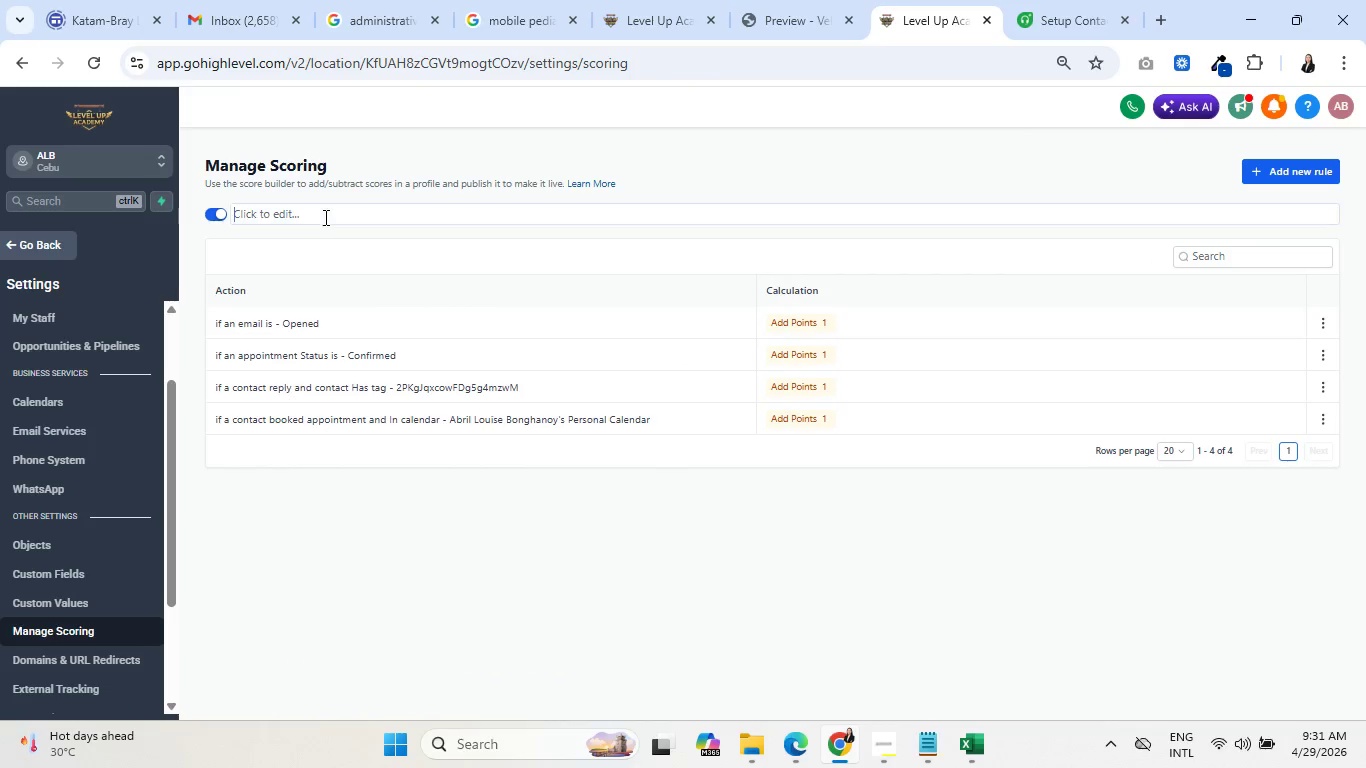 
key(Control+ControlLeft)
 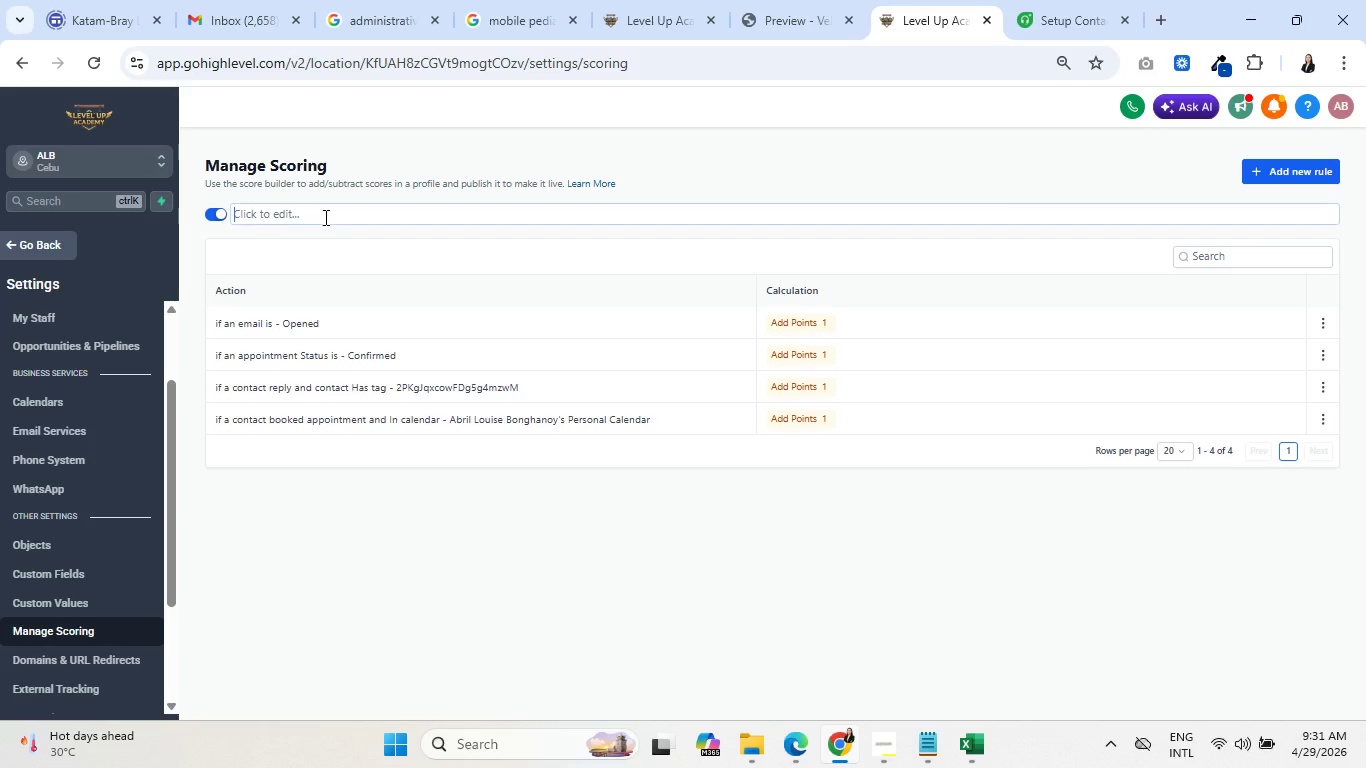 
key(Control+V)
 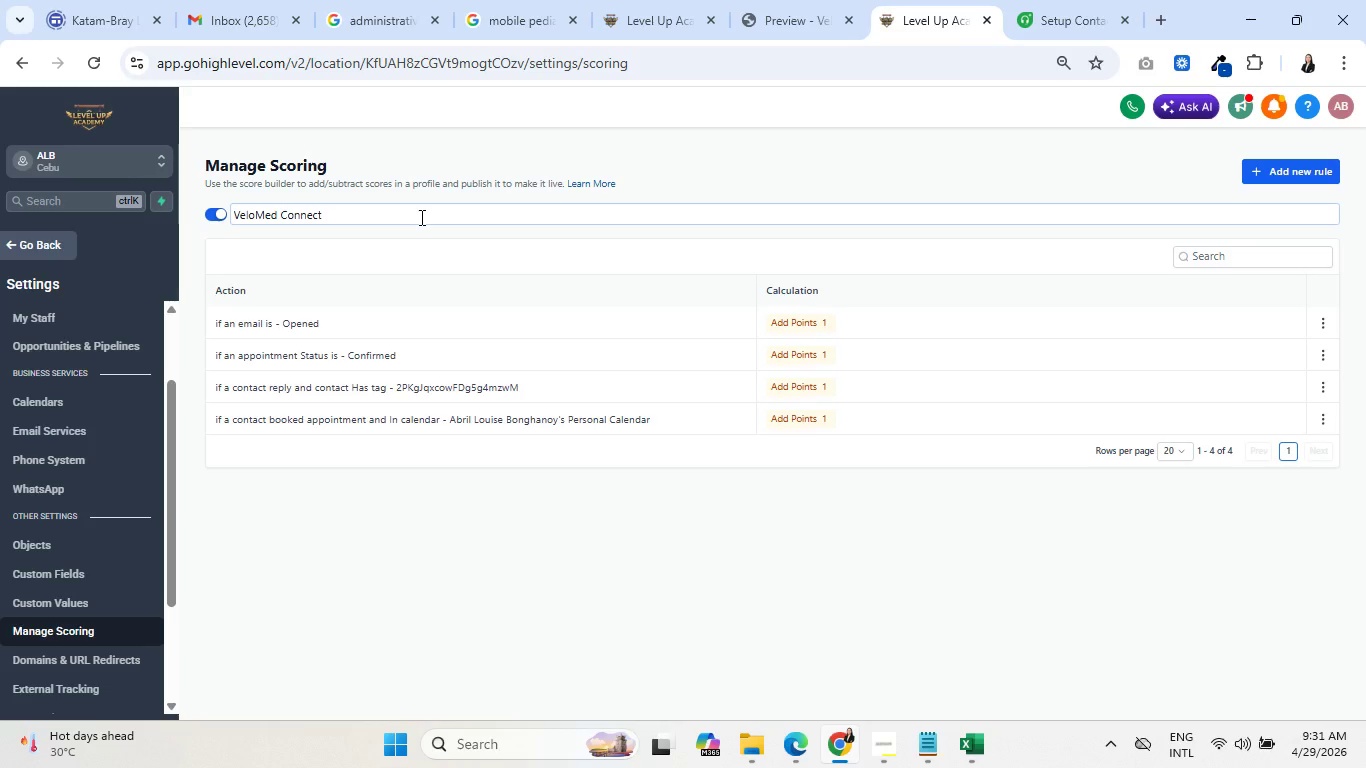 
key(Backspace)
 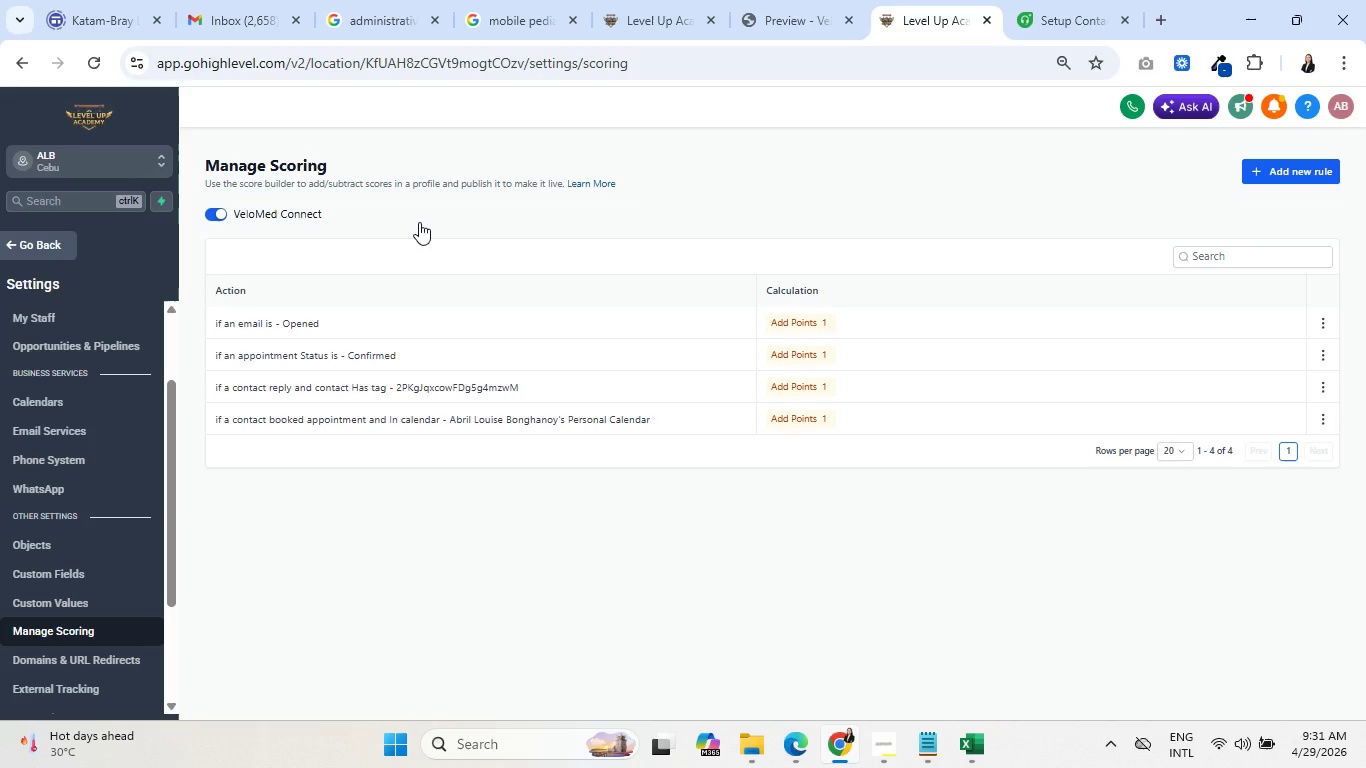 
key(Enter)
 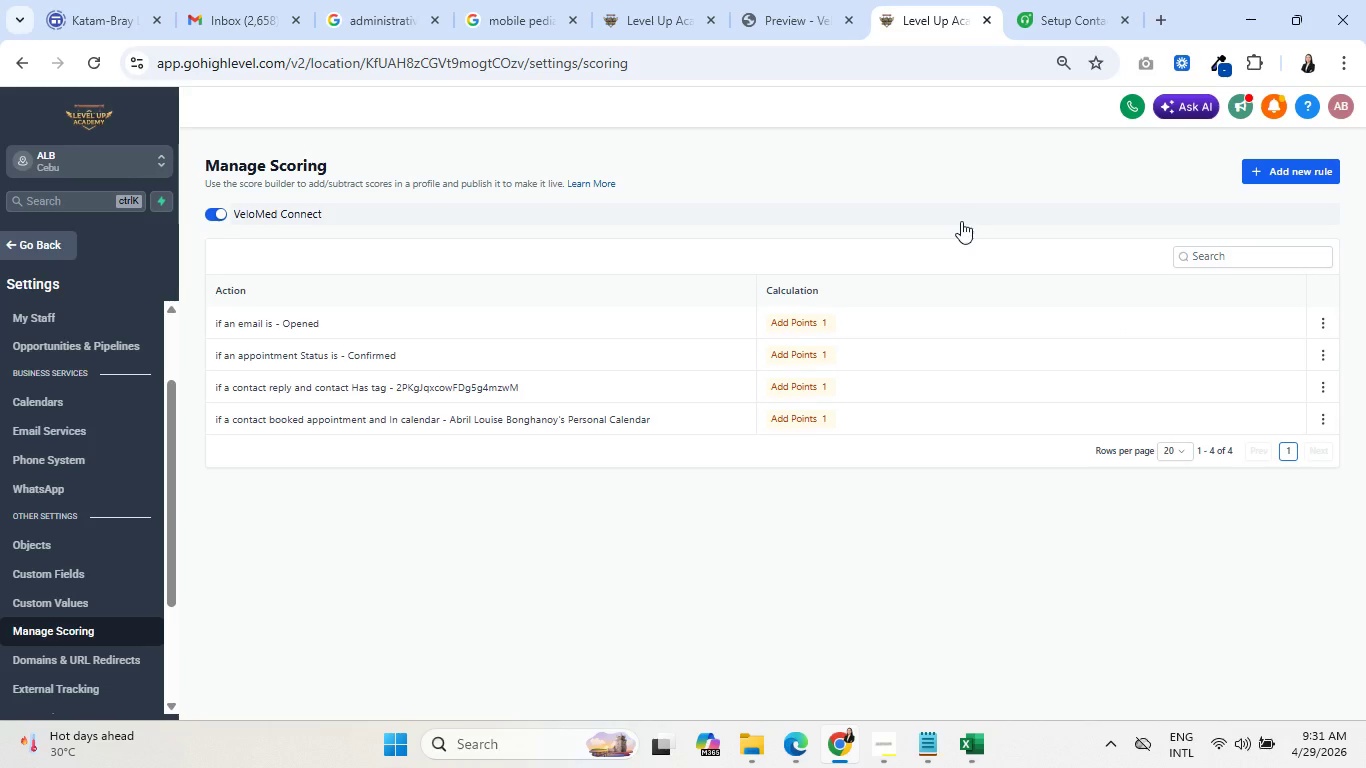 
left_click([1308, 159])
 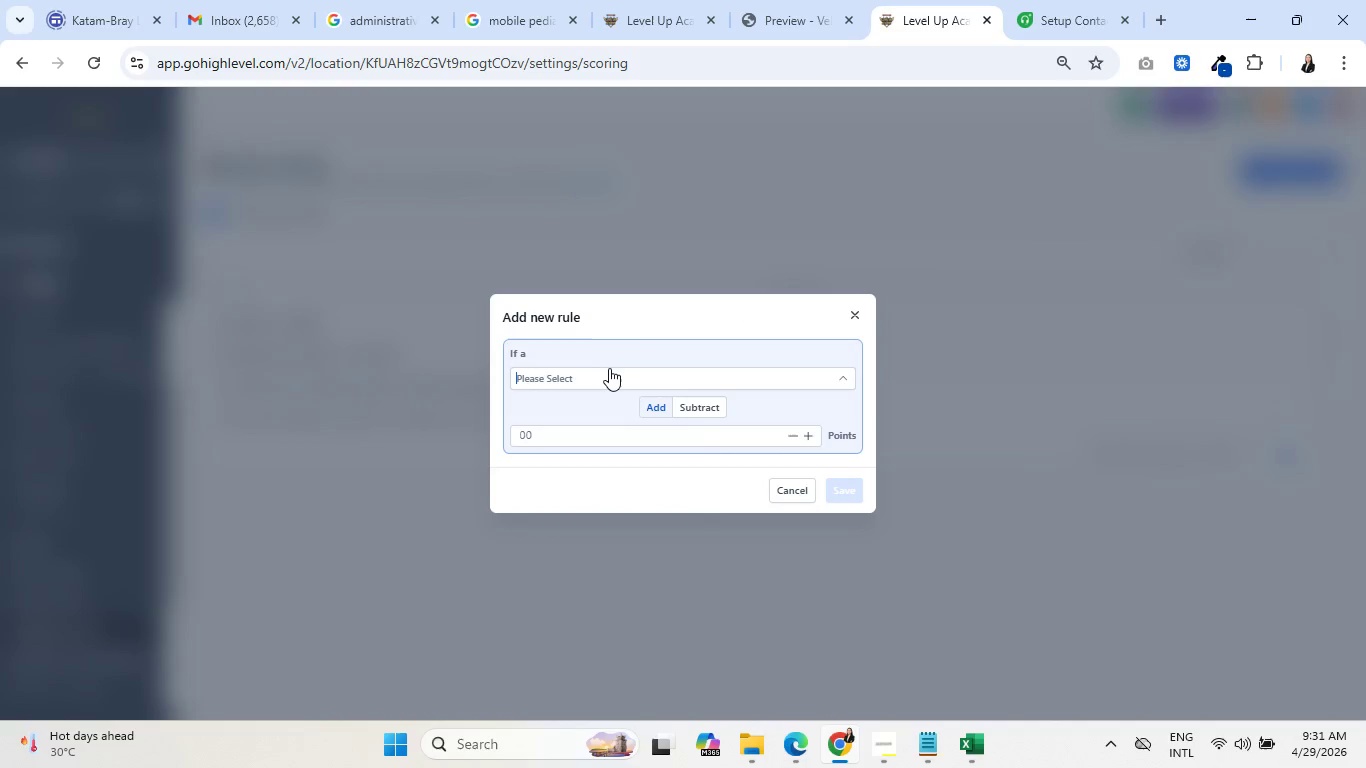 
left_click([609, 370])
 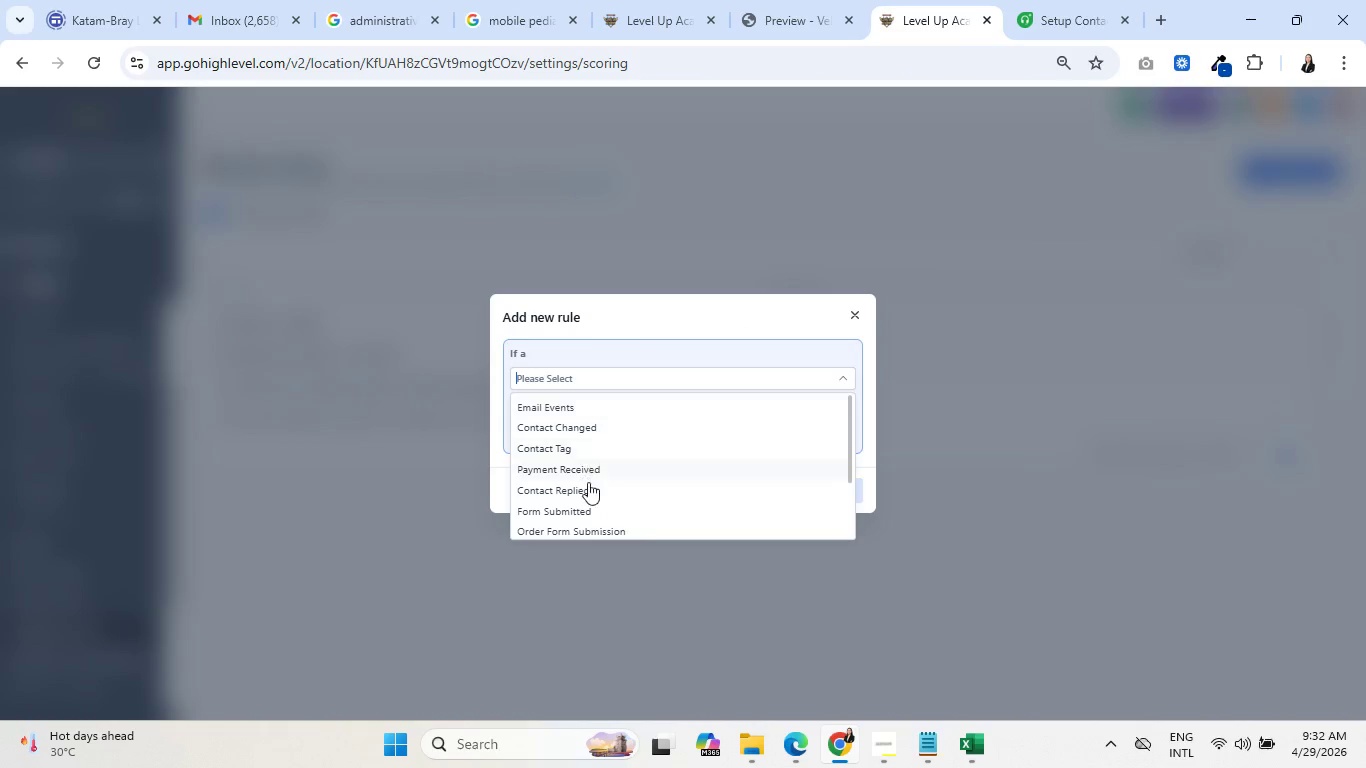 
scroll: coordinate [644, 464], scroll_direction: down, amount: 2.0
 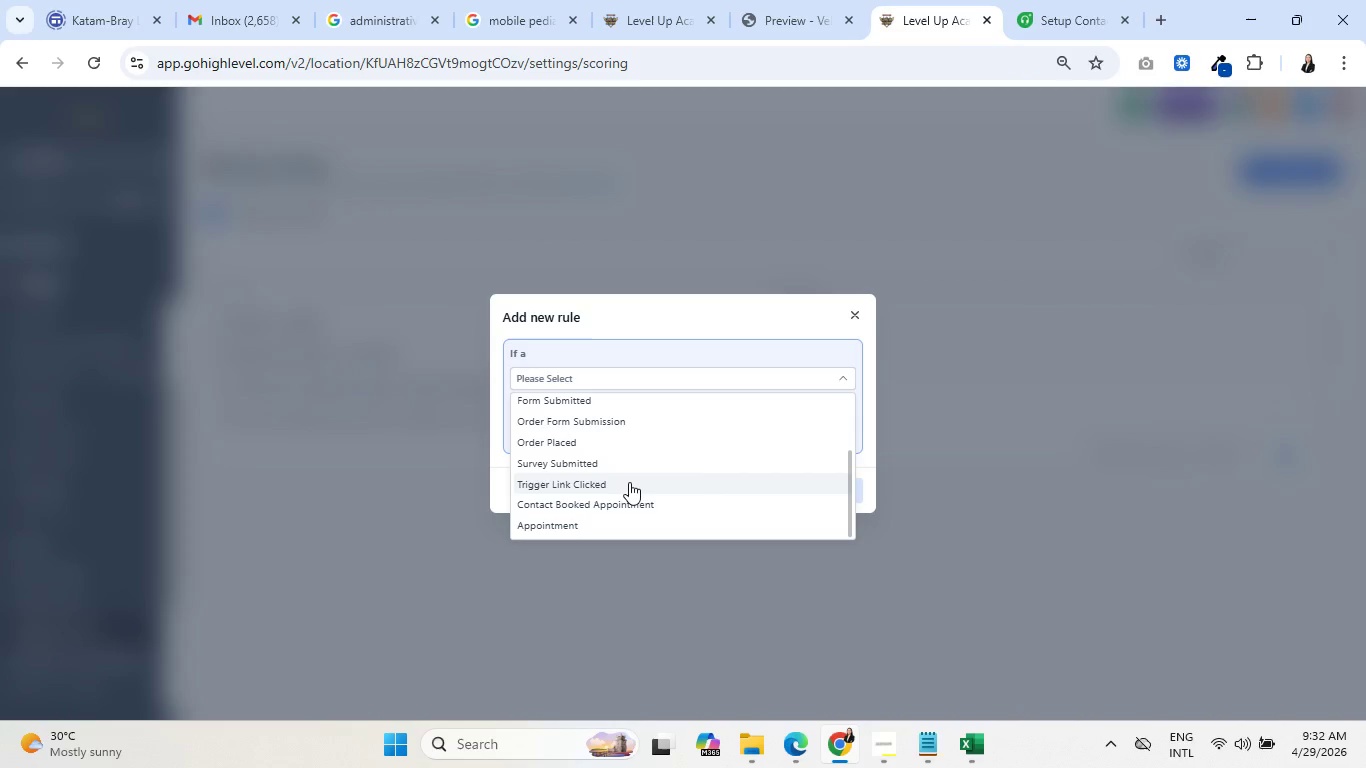 
left_click([629, 482])
 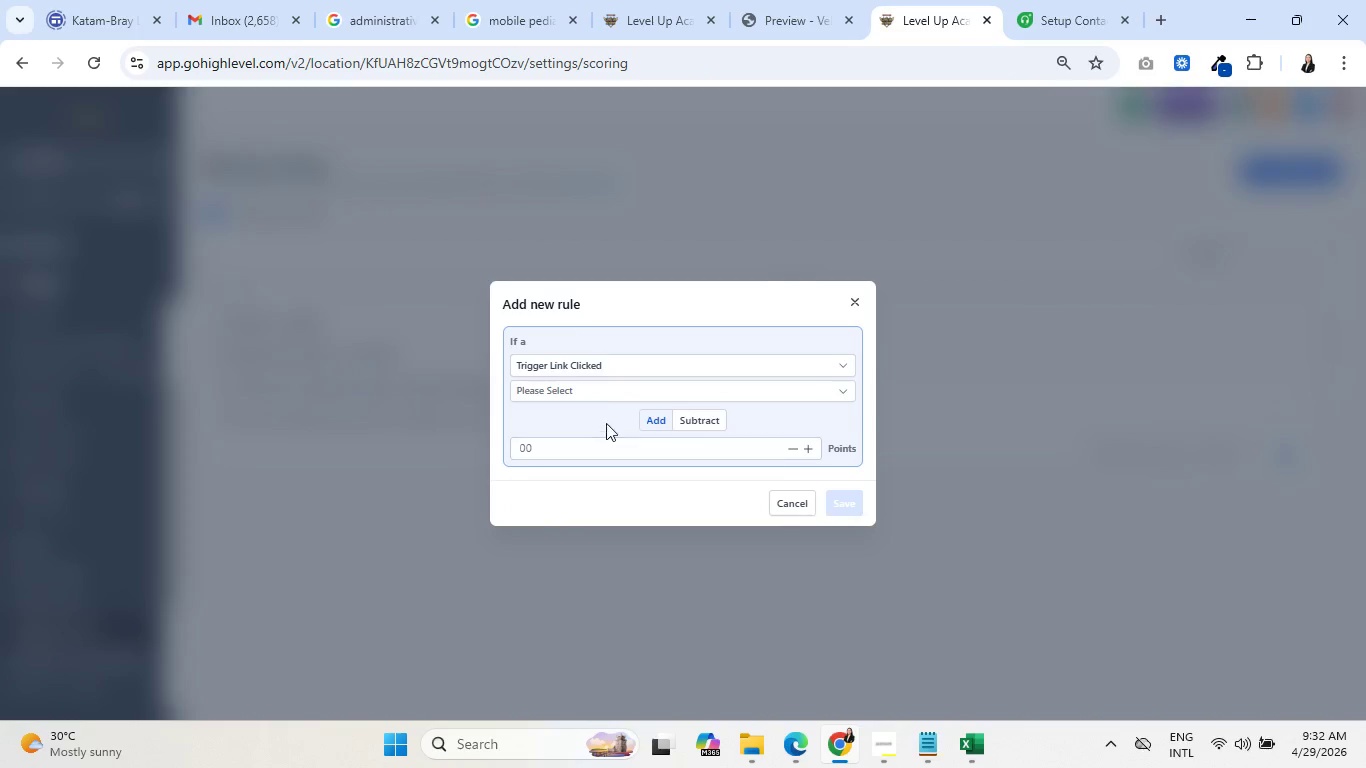 
left_click([614, 396])
 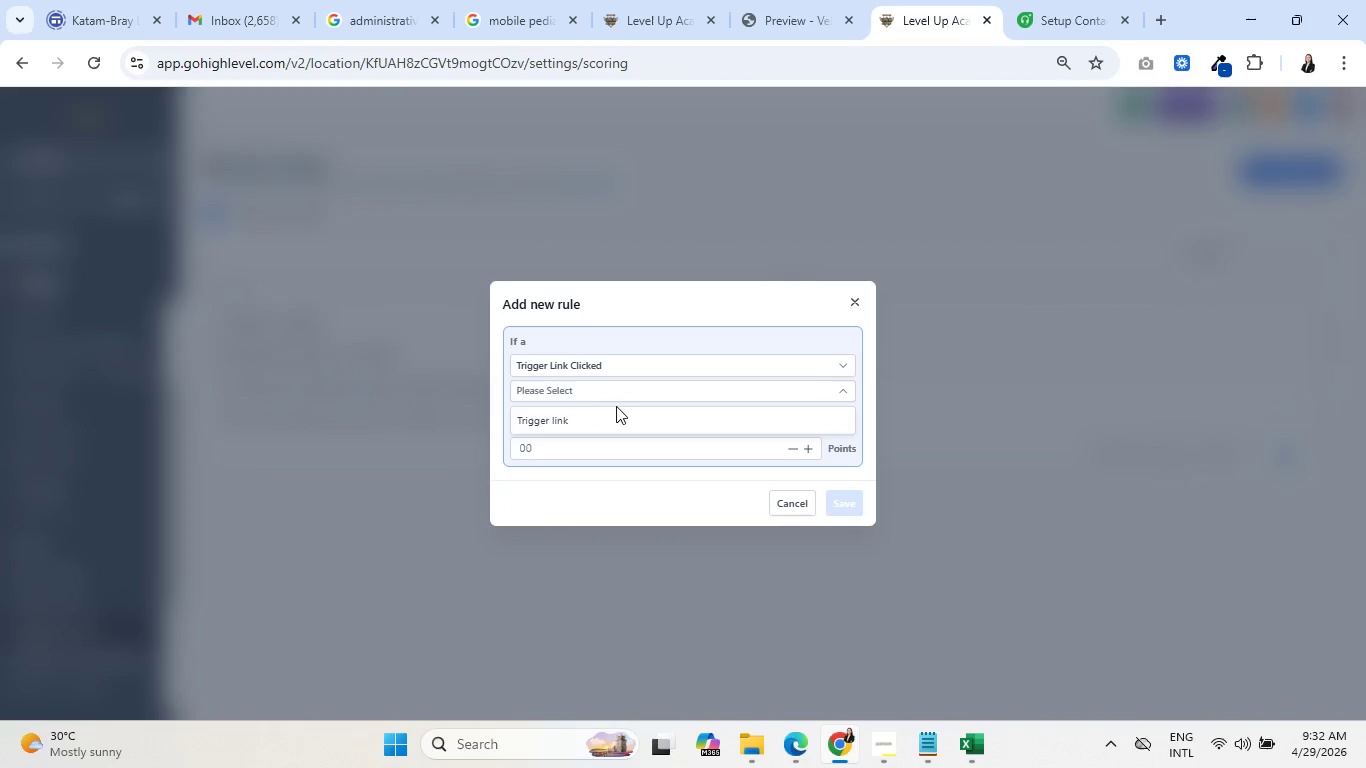 
left_click([622, 414])
 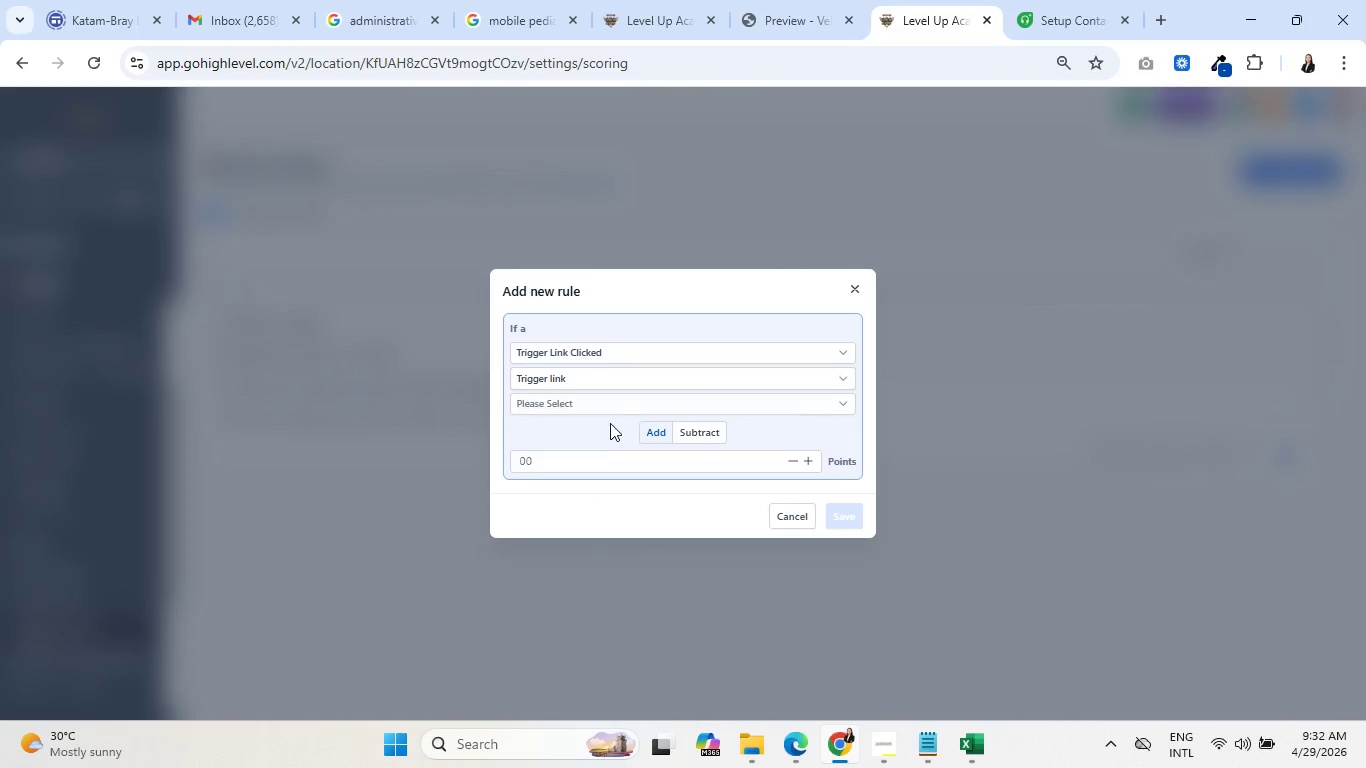 
left_click([611, 399])
 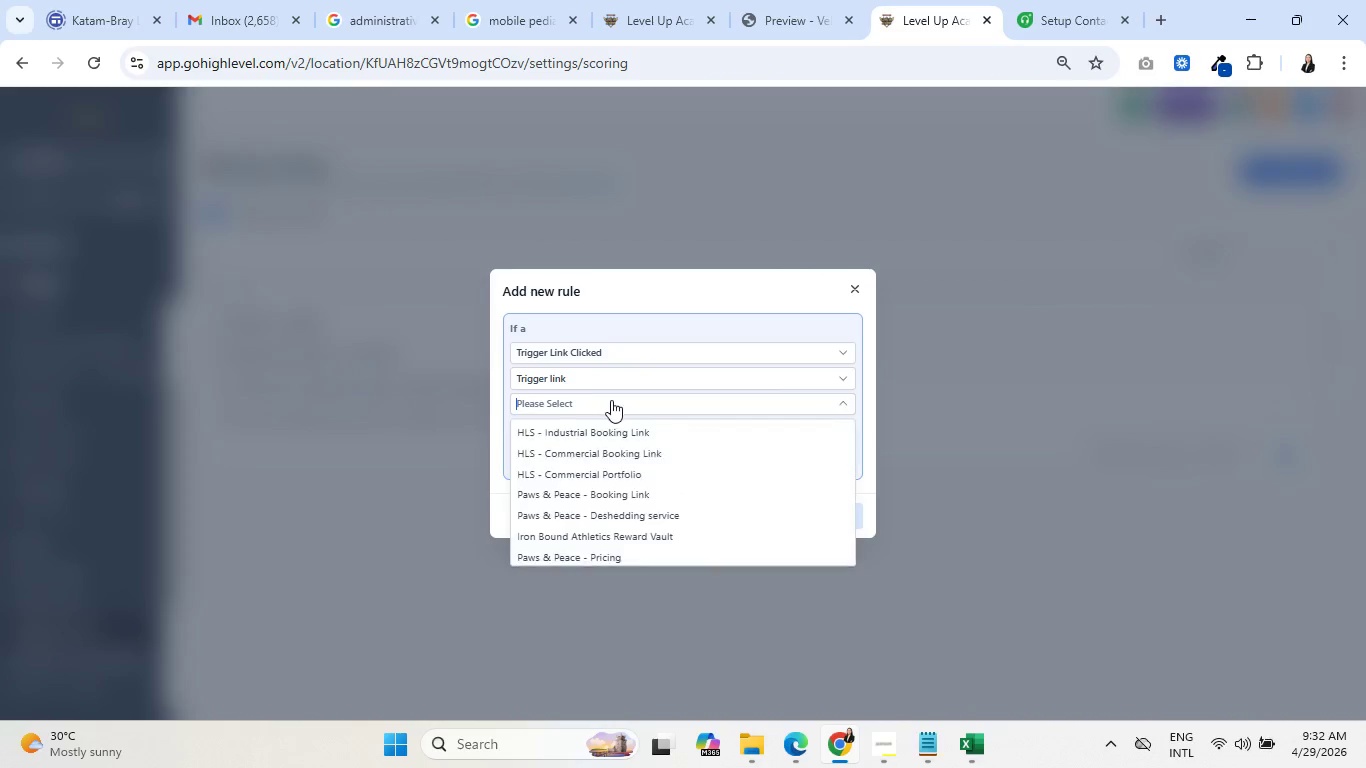 
scroll: coordinate [665, 511], scroll_direction: down, amount: 6.0
 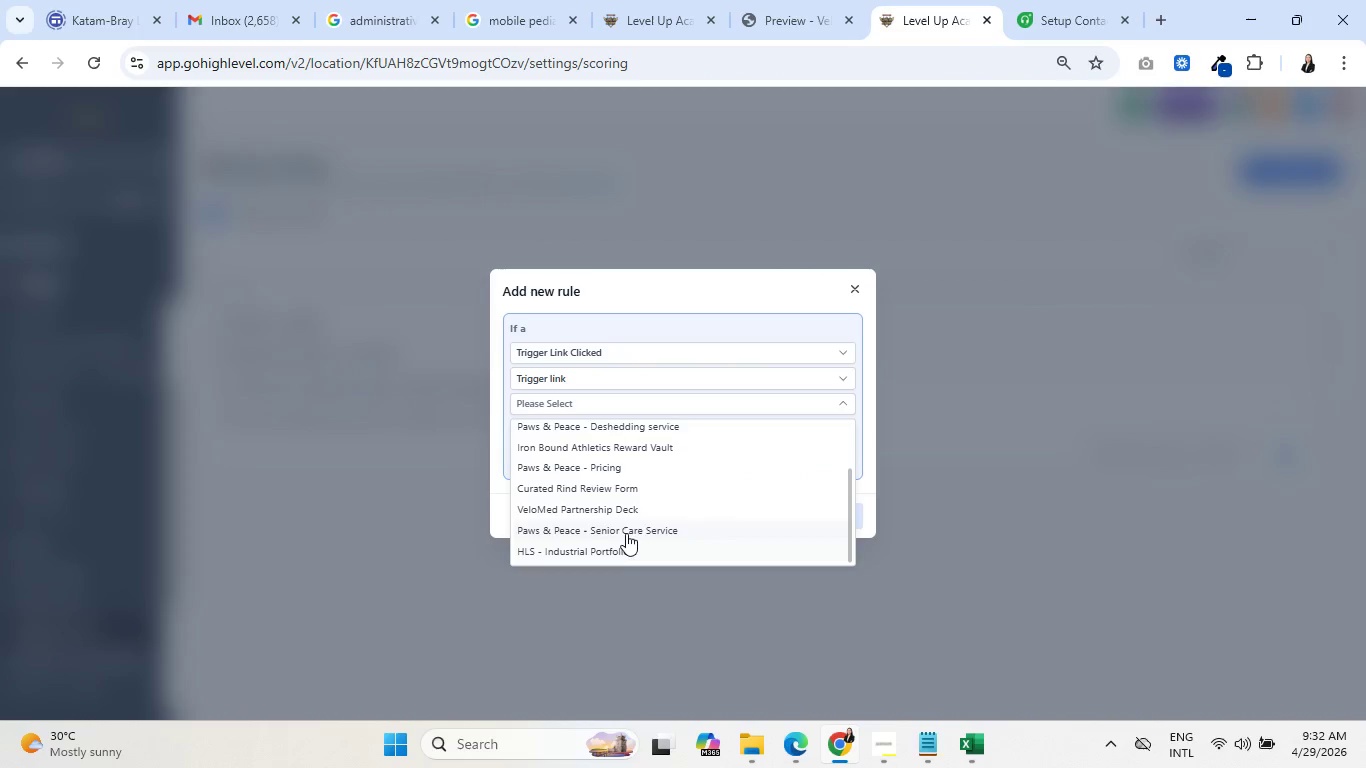 
left_click([634, 509])
 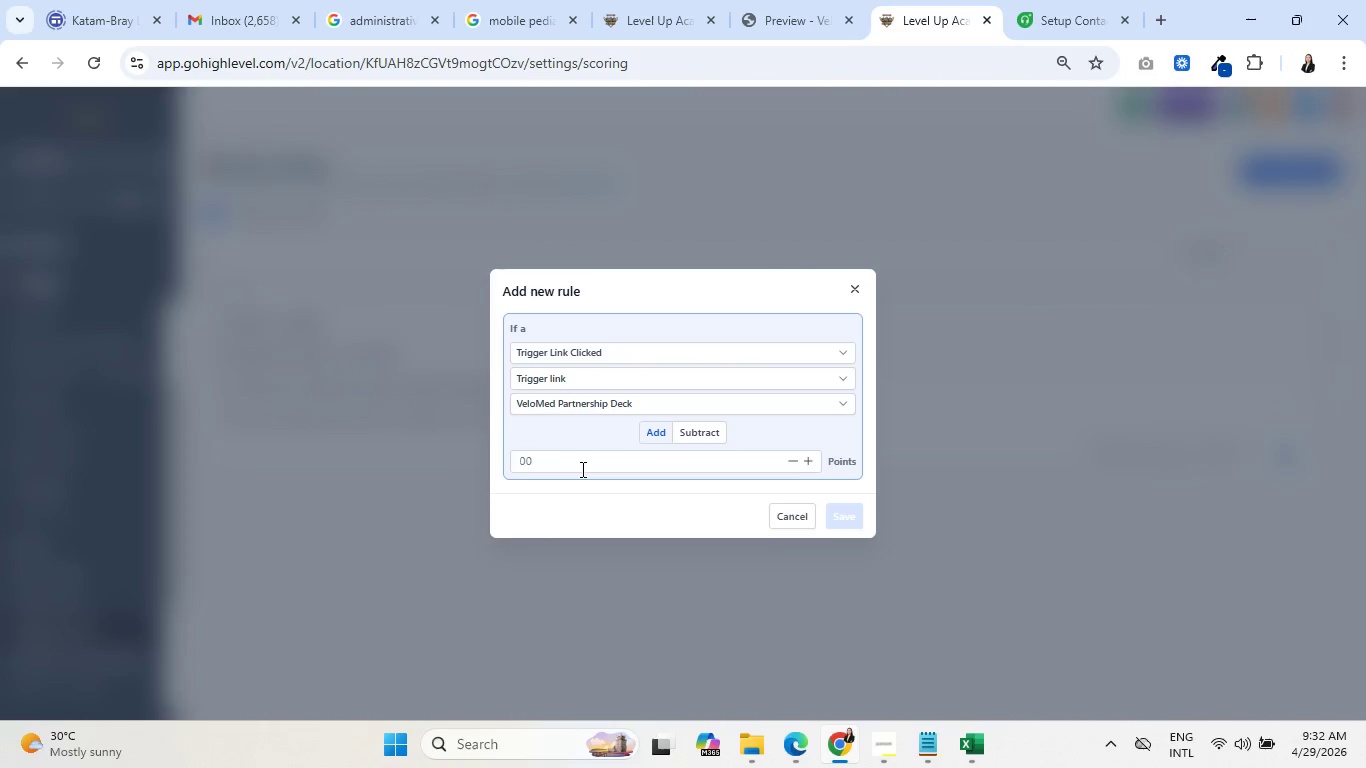 
left_click_drag(start_coordinate=[560, 463], to_coordinate=[509, 463])
 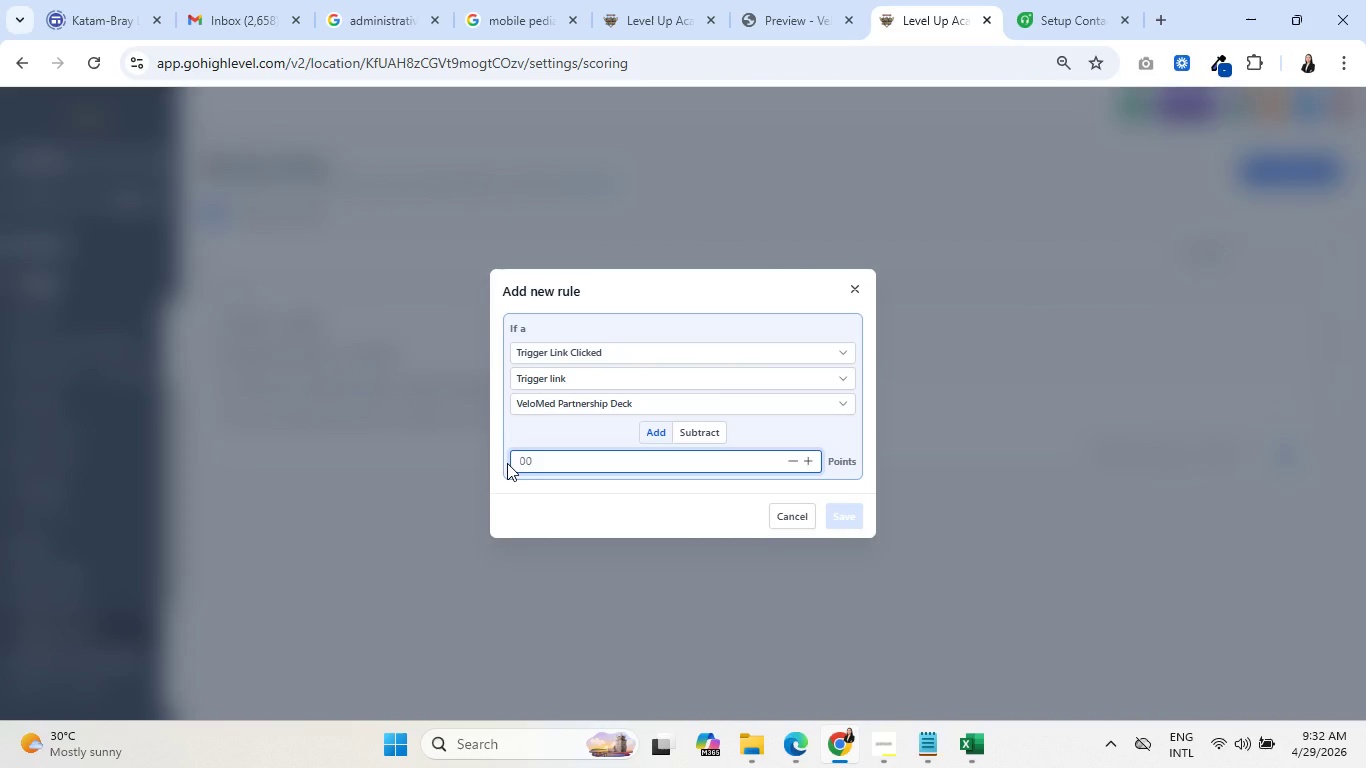 
type(30)
 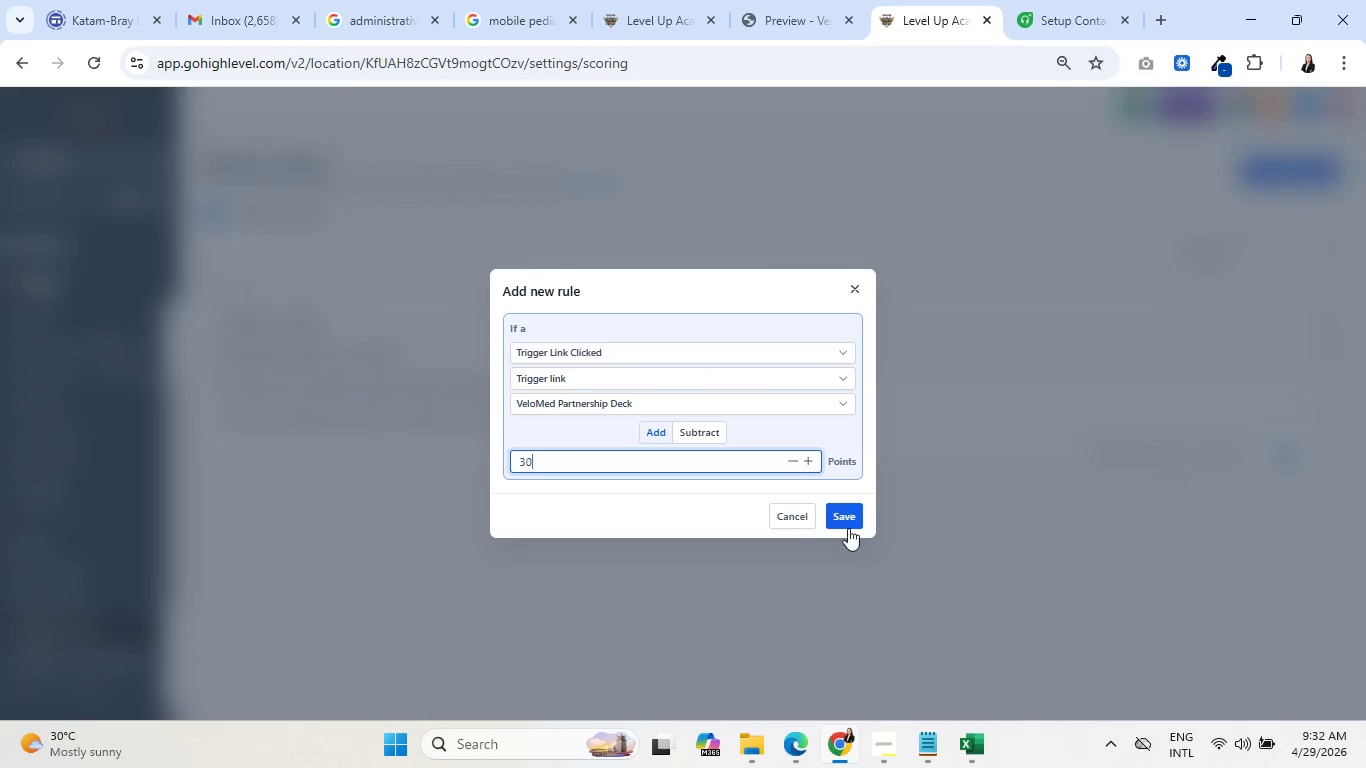 
left_click([834, 508])
 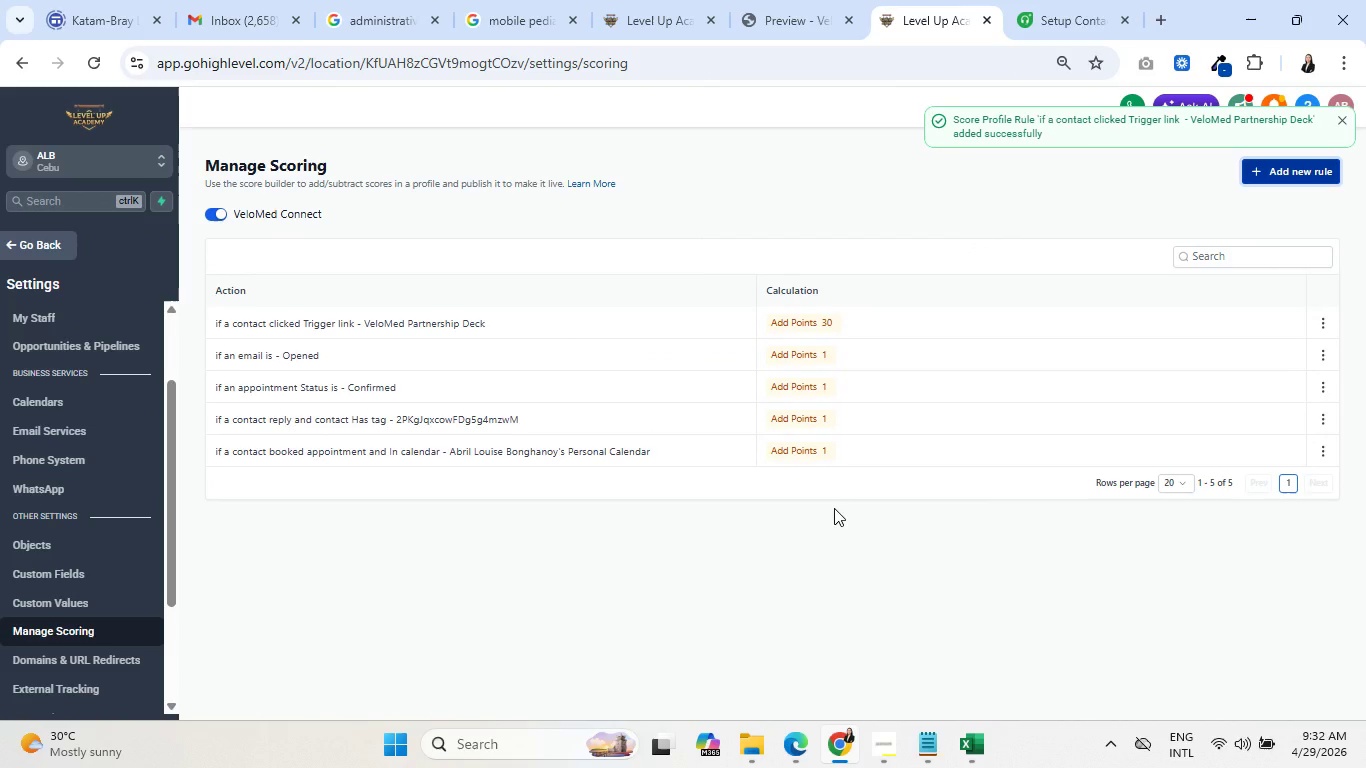 
wait(9.88)
 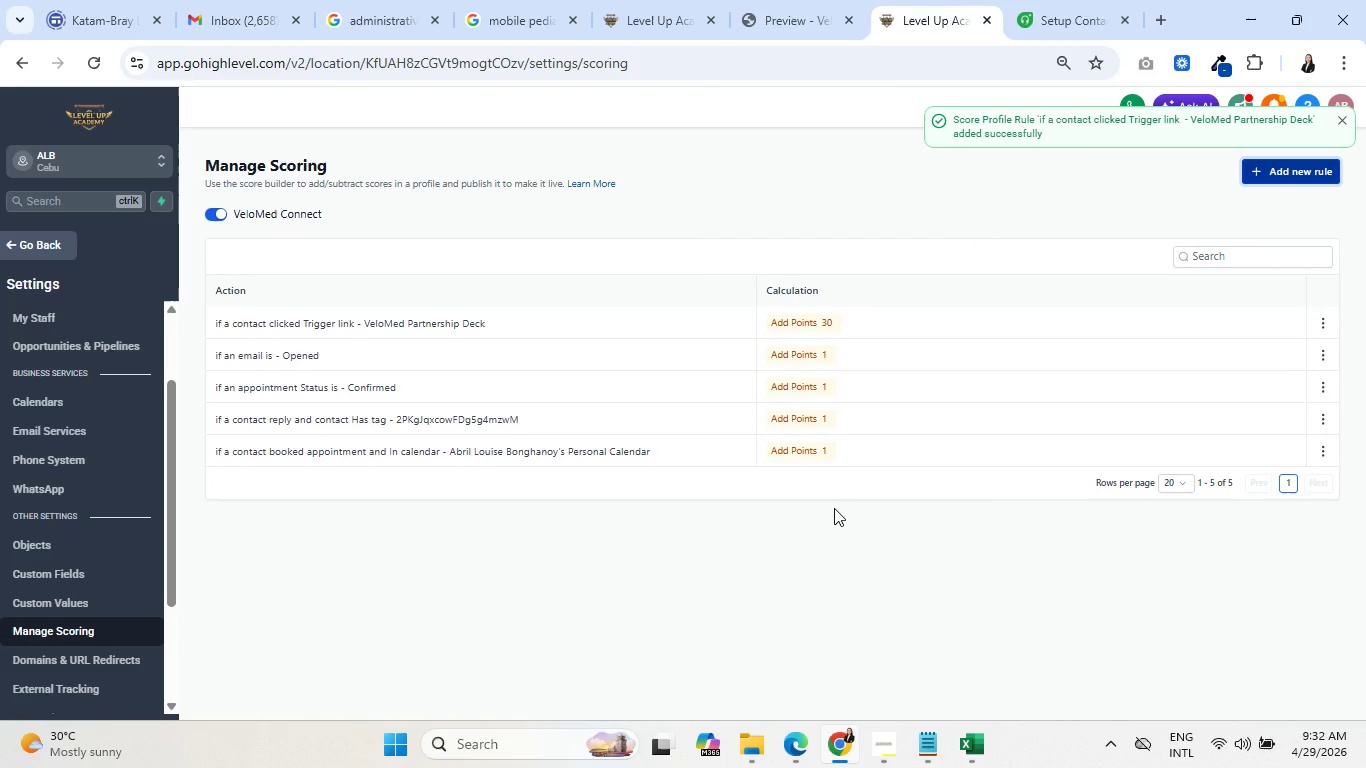 
scroll: coordinate [833, 508], scroll_direction: down, amount: 6.0
 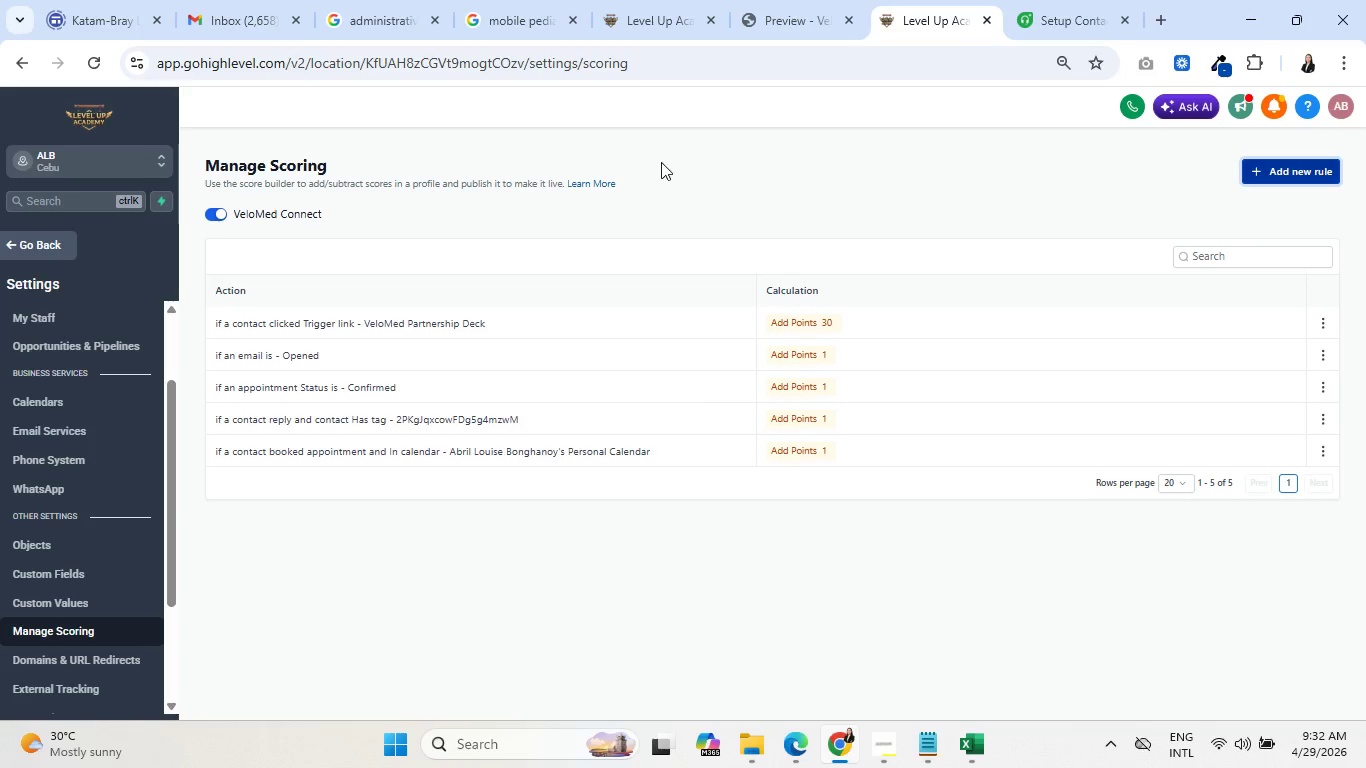 
left_click([660, 0])
 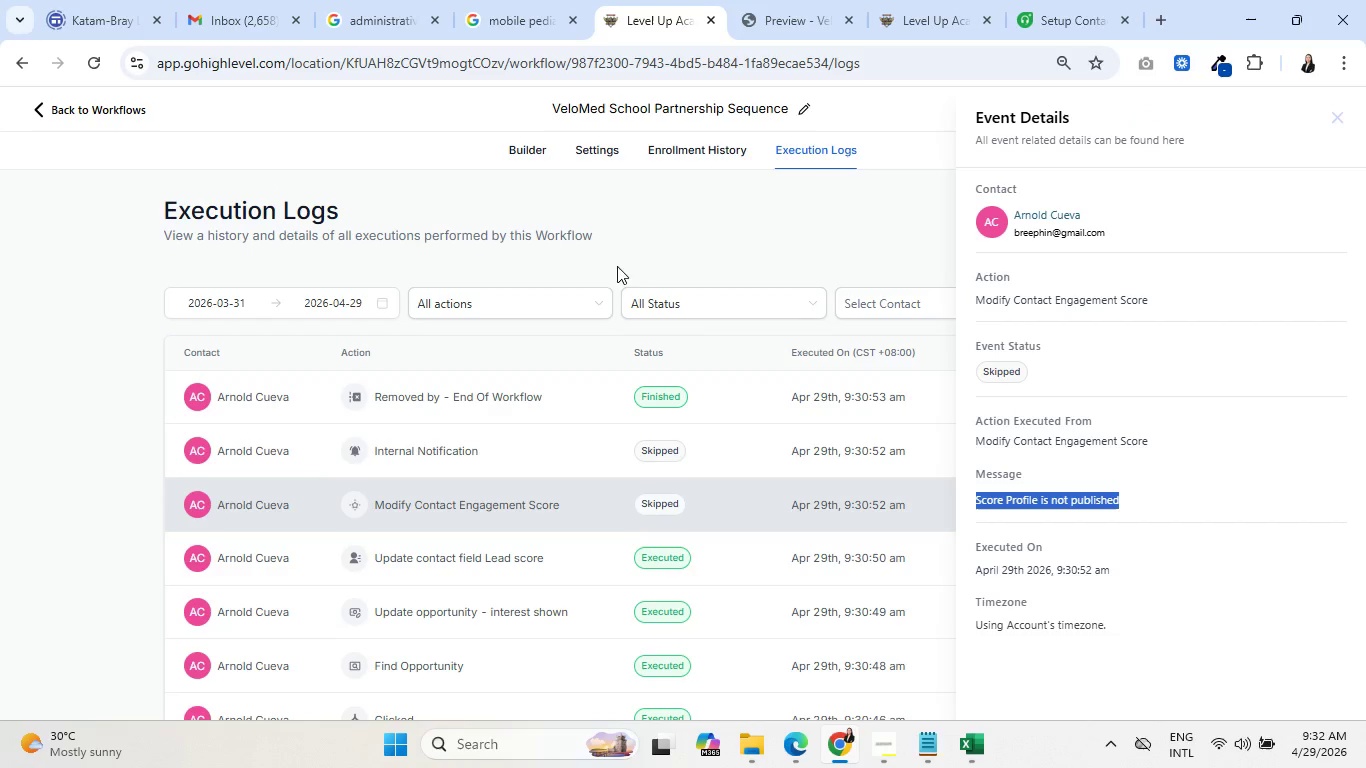 
left_click([716, 239])
 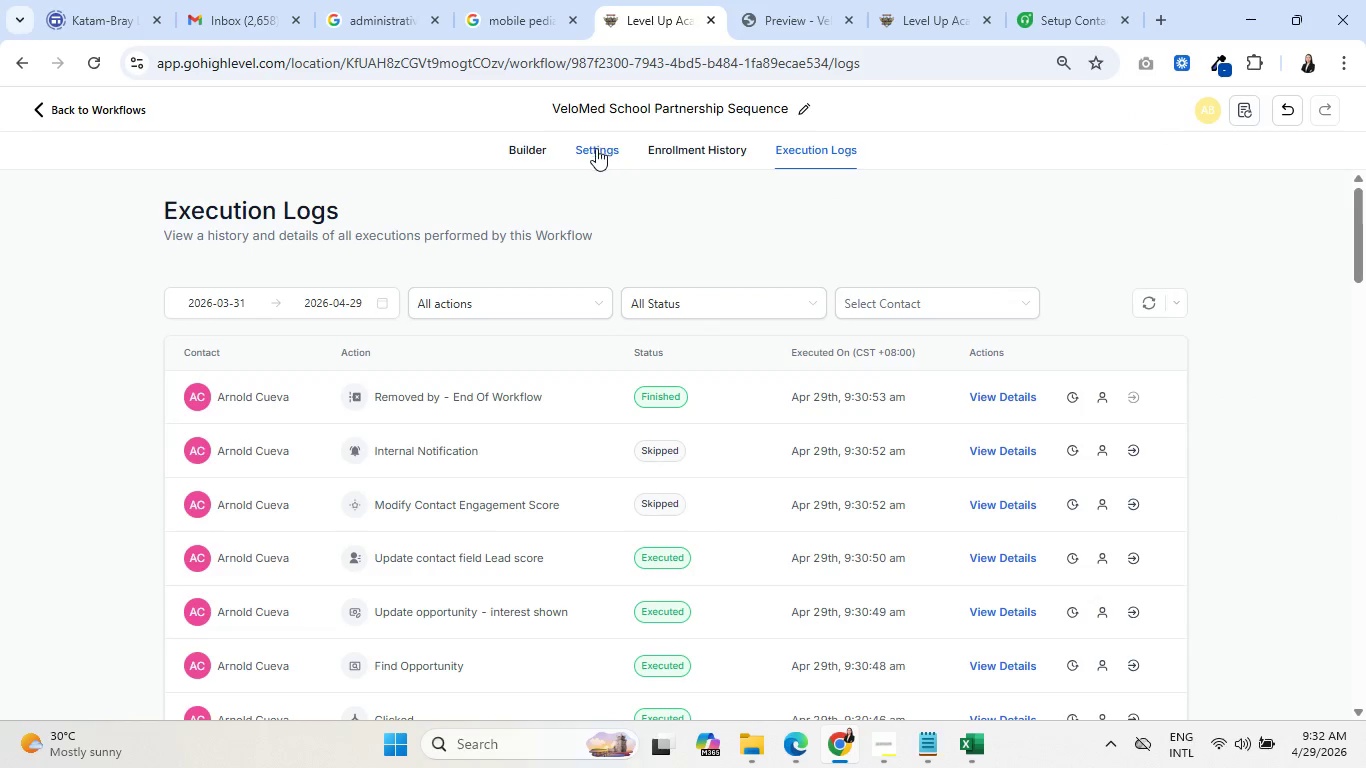 
wait(7.16)
 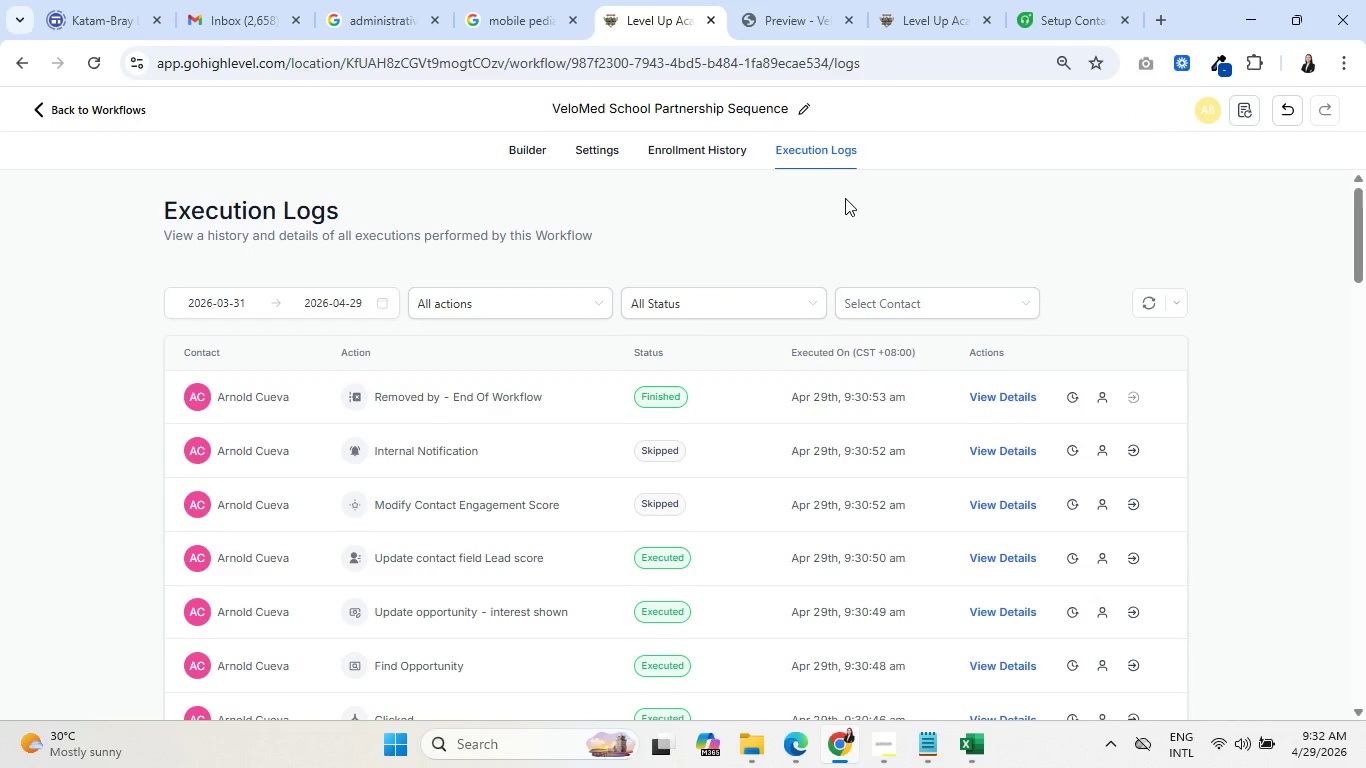 
left_click([527, 150])
 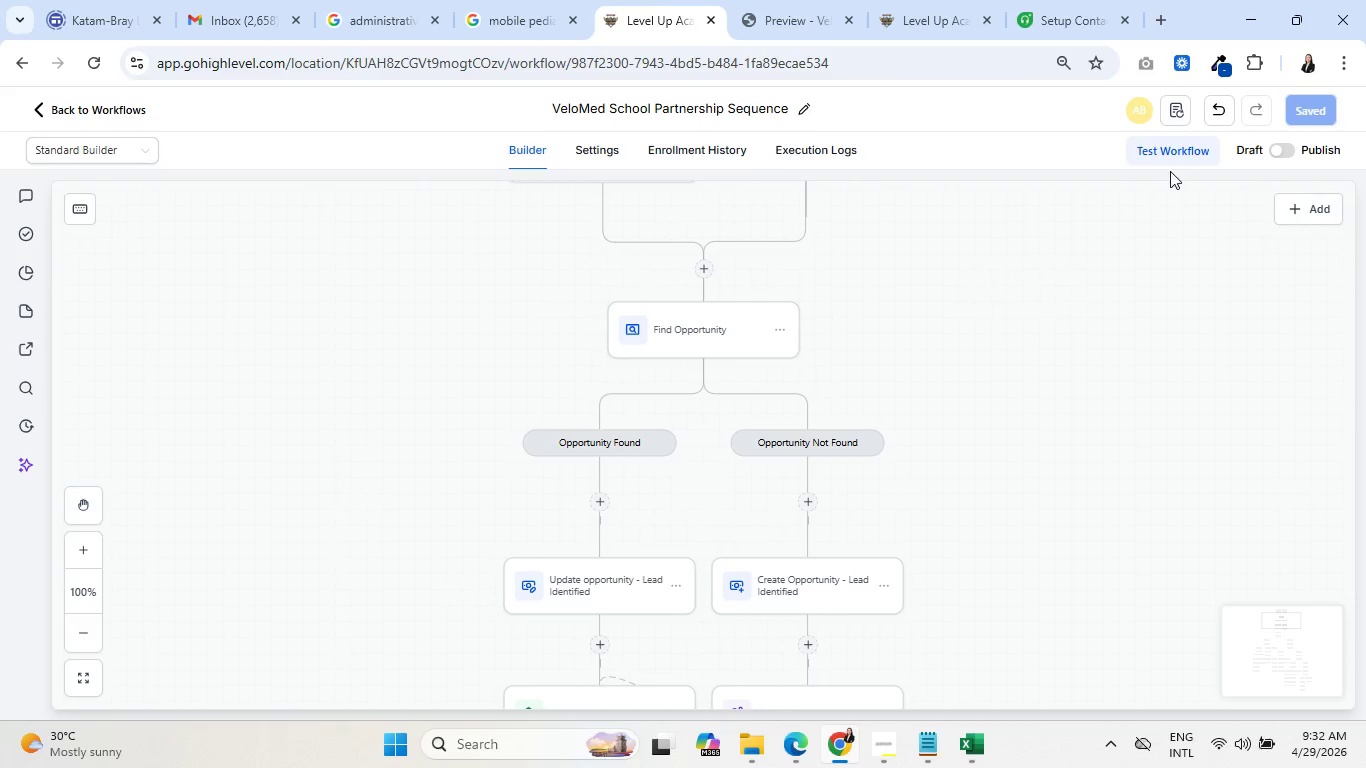 
left_click([1068, 290])
 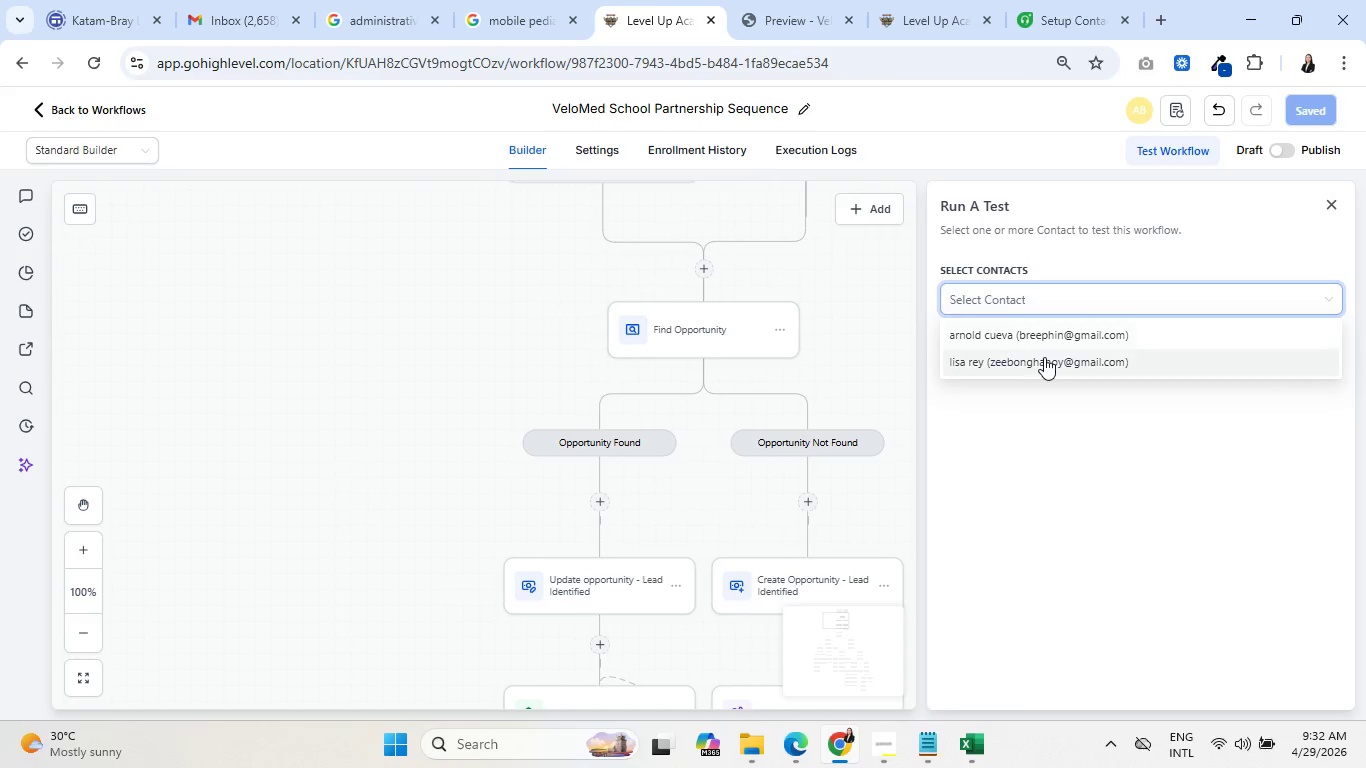 
double_click([1031, 443])
 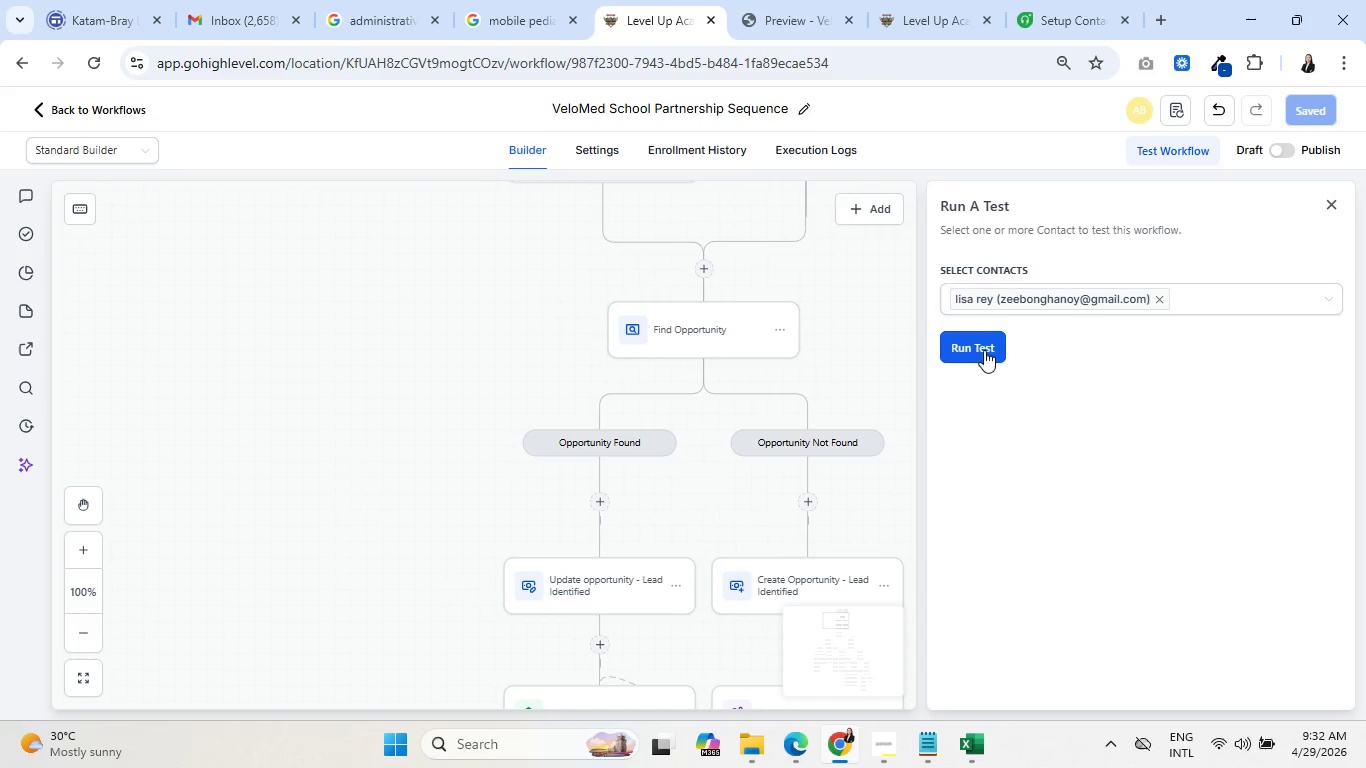 
triple_click([974, 340])
 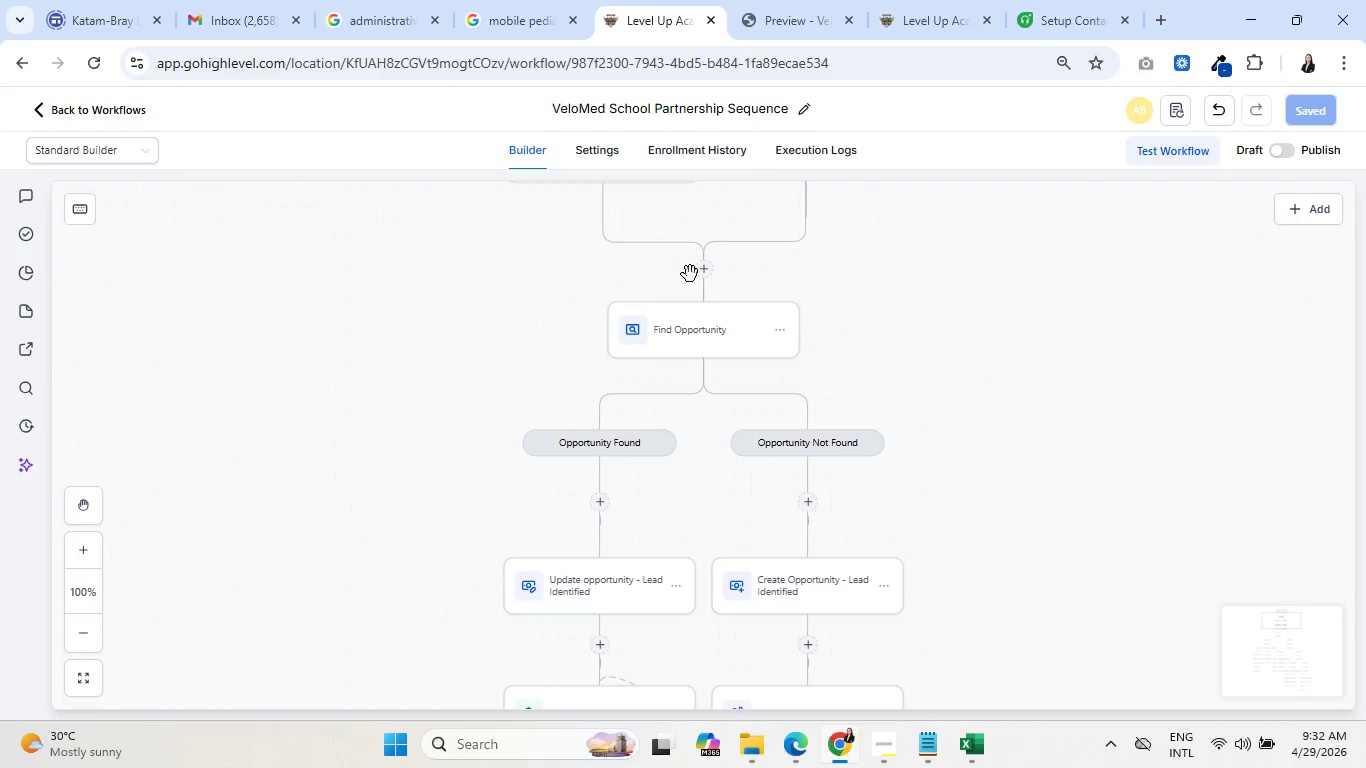 
left_click([672, 154])
 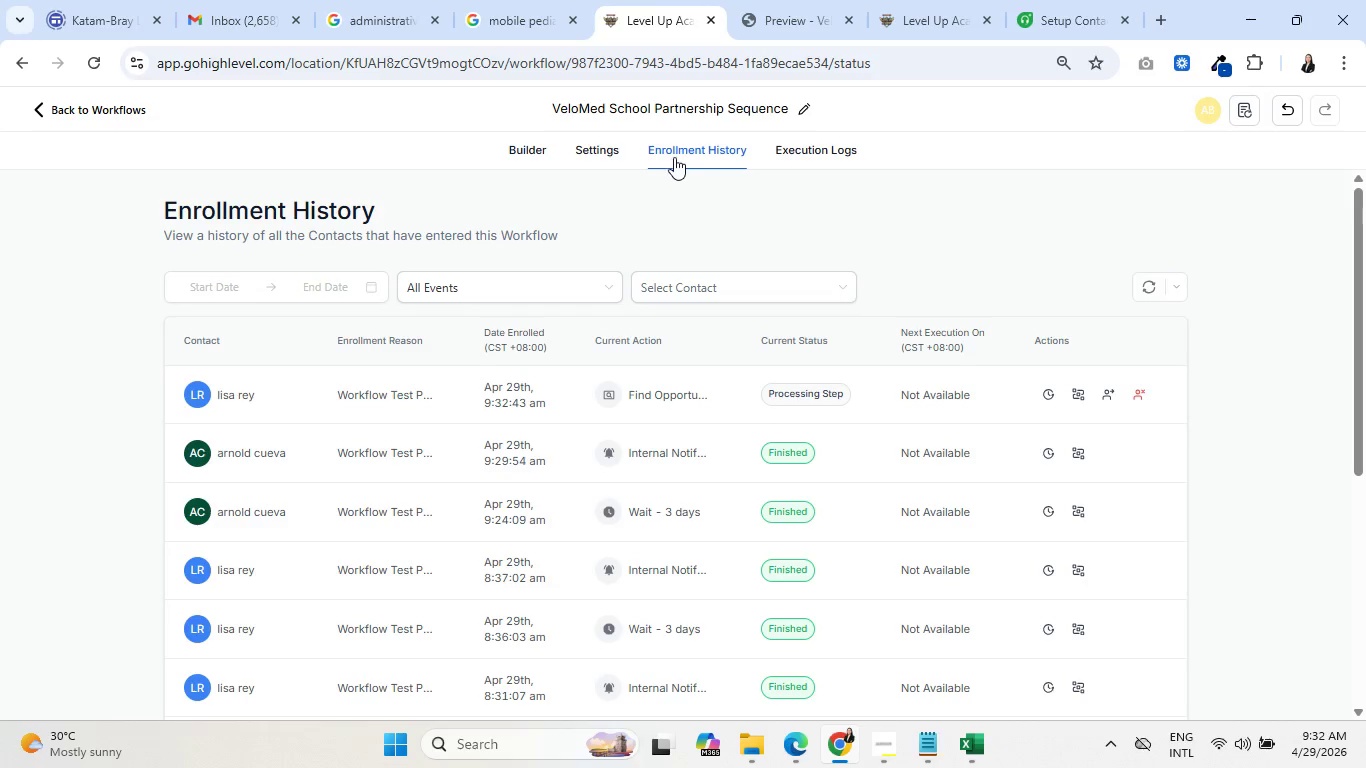 
left_click([798, 151])
 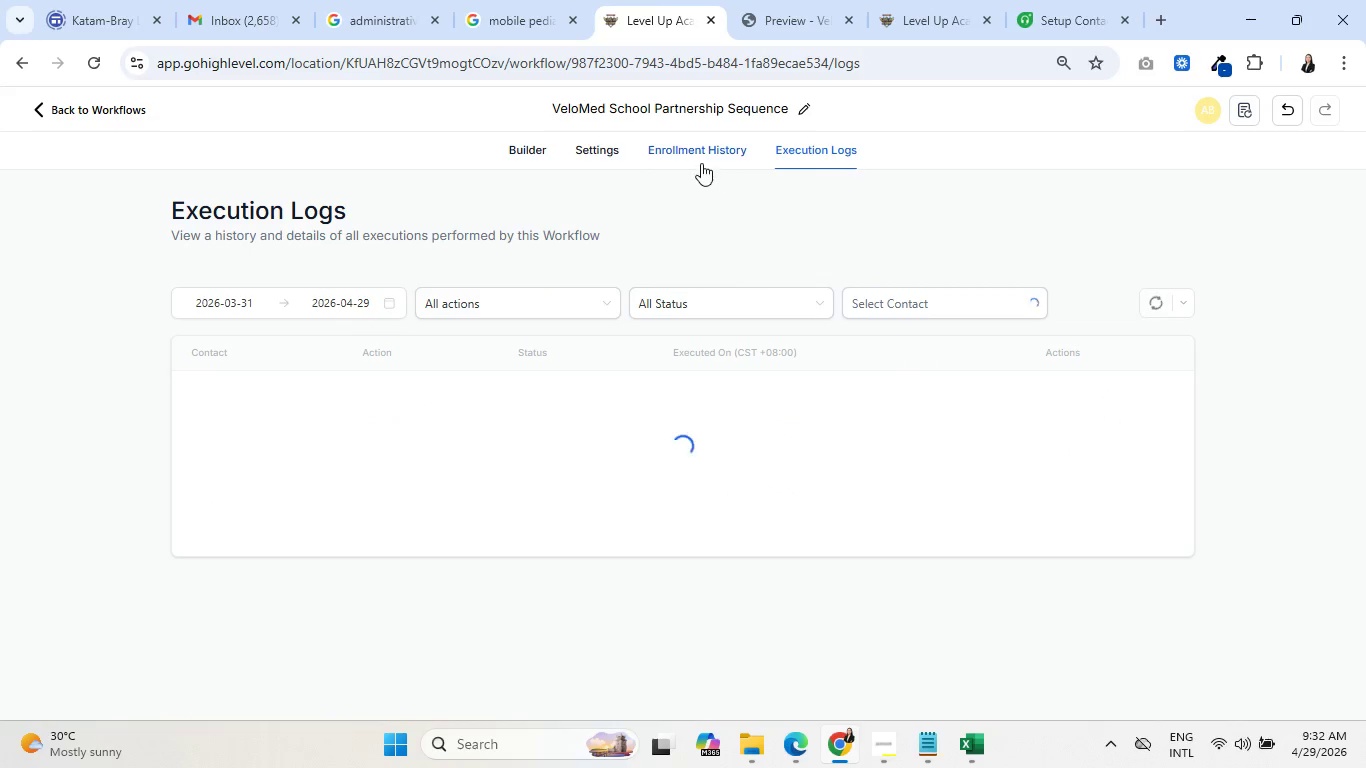 
left_click([698, 151])
 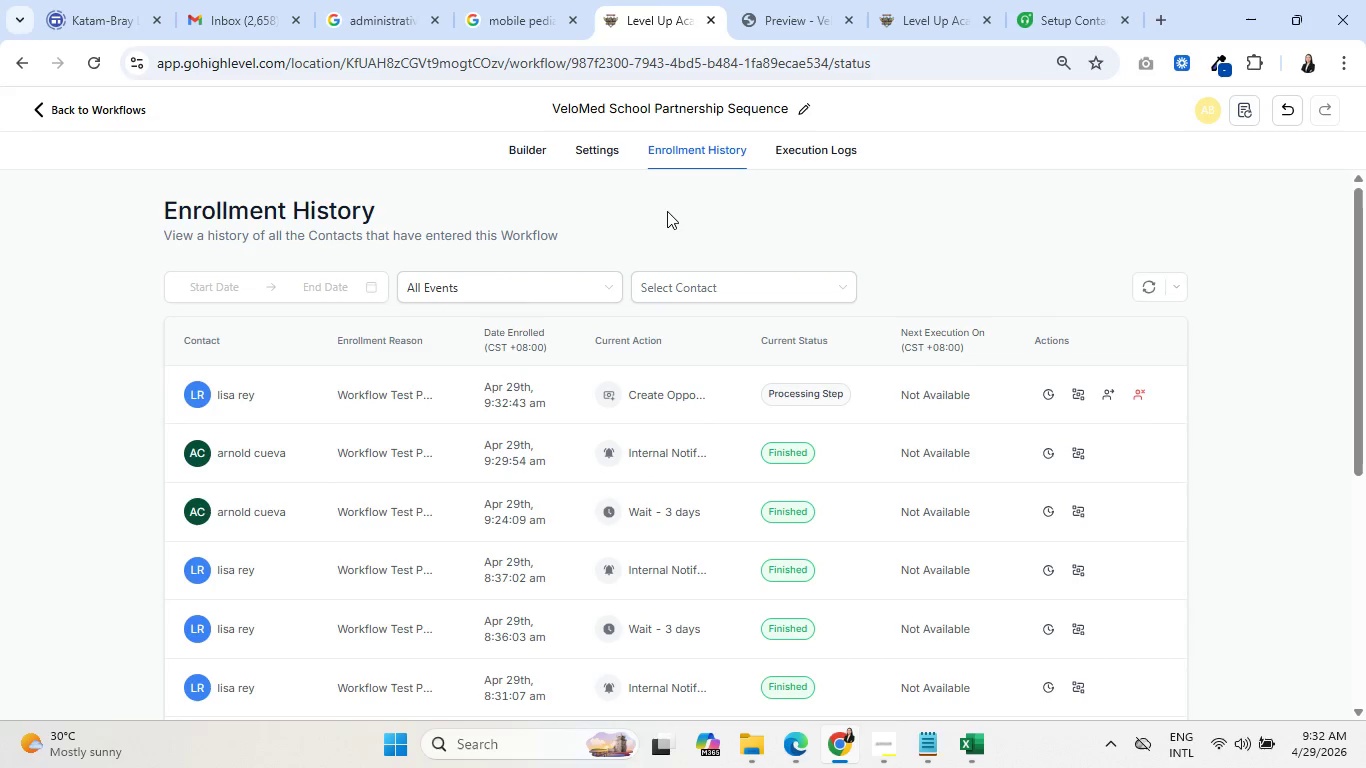 
left_click([803, 153])
 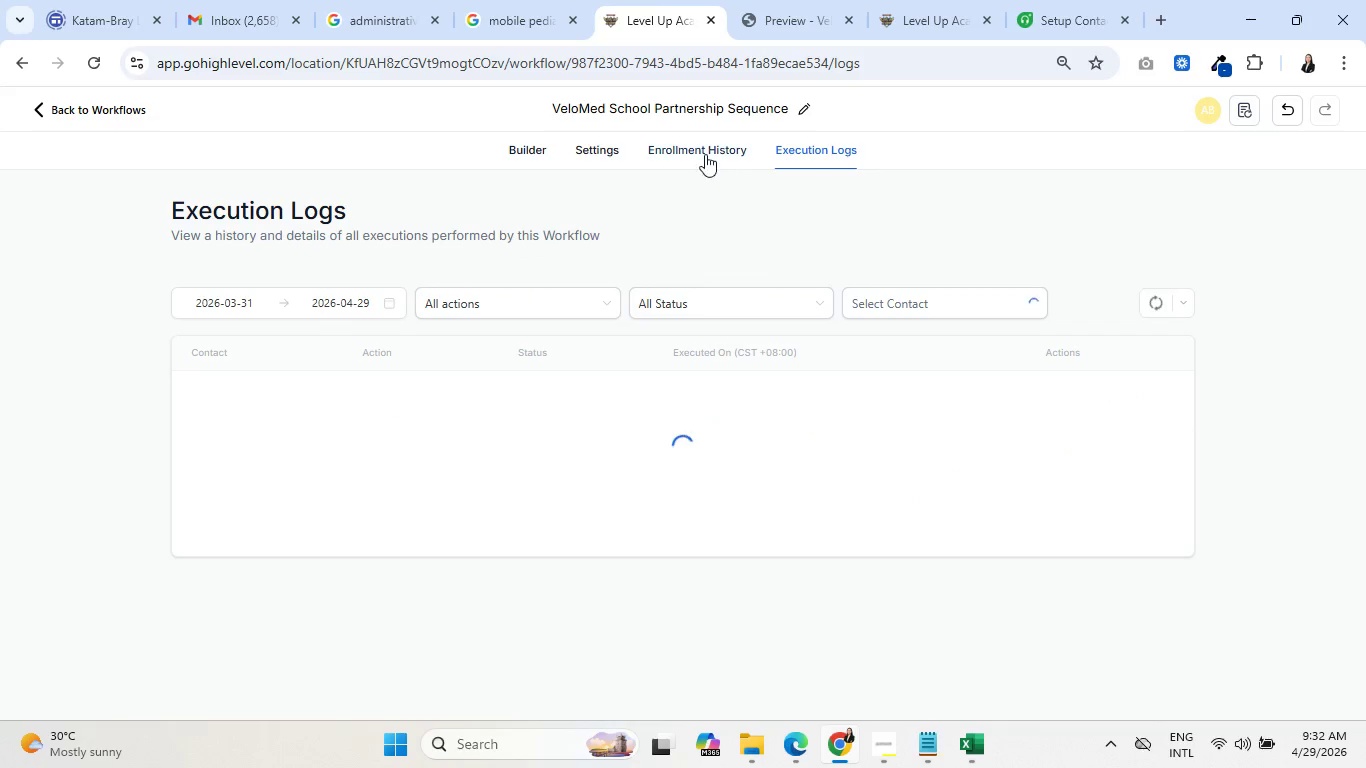 
left_click([703, 150])
 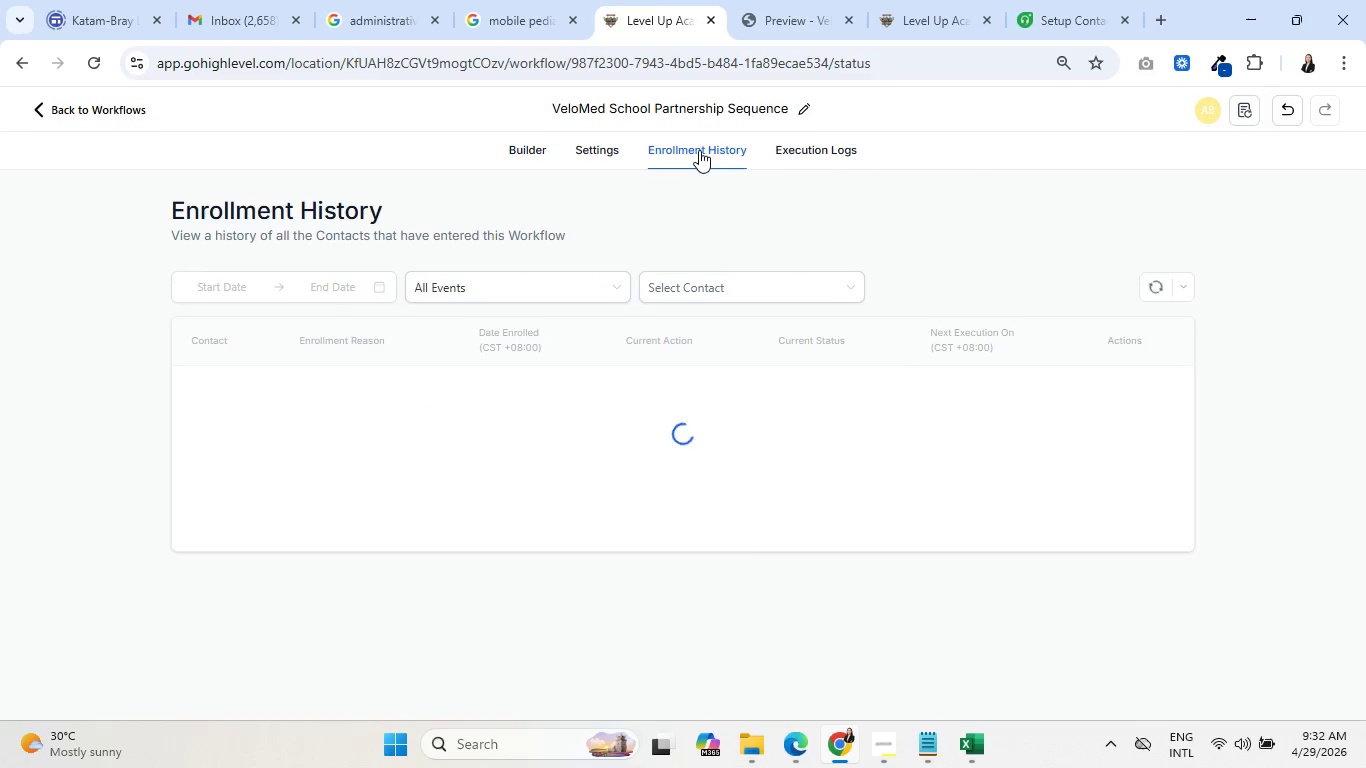 
left_click([893, 0])
 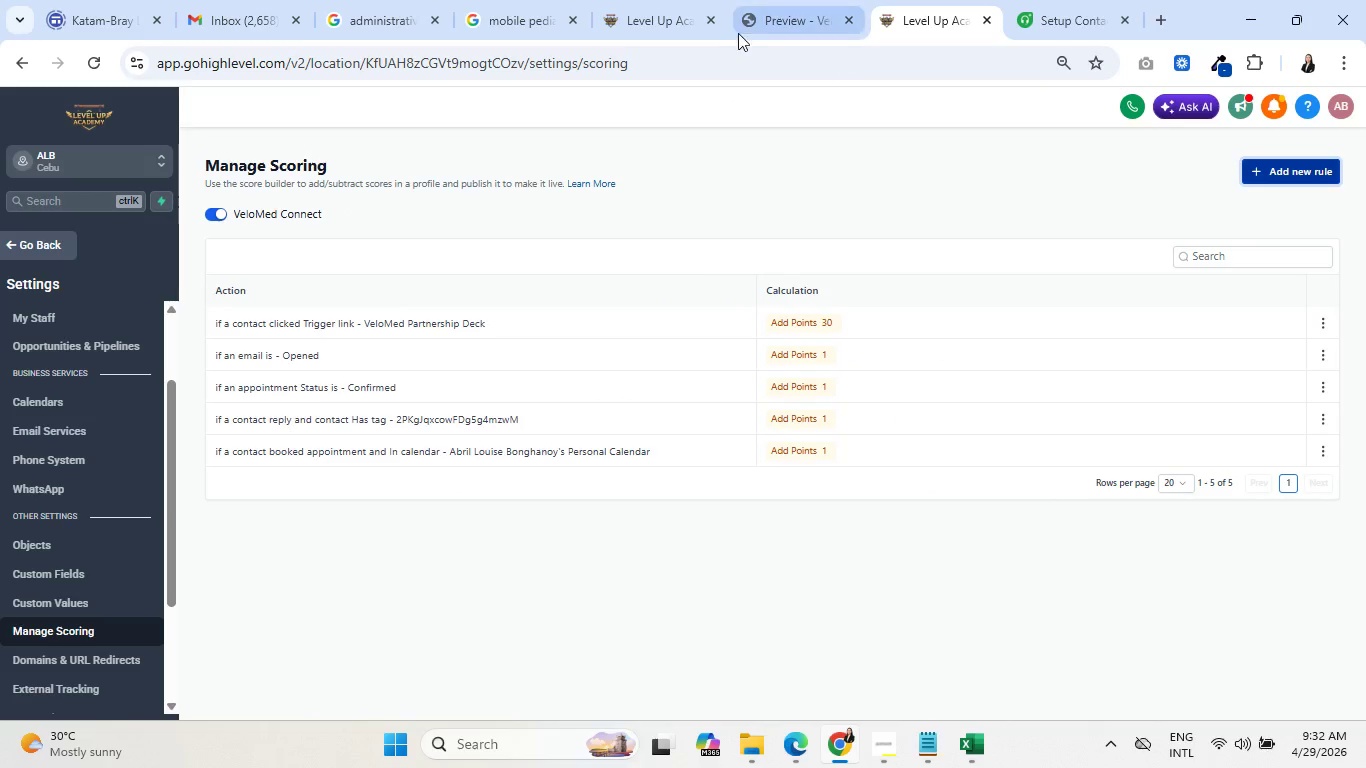 
left_click([647, 0])
 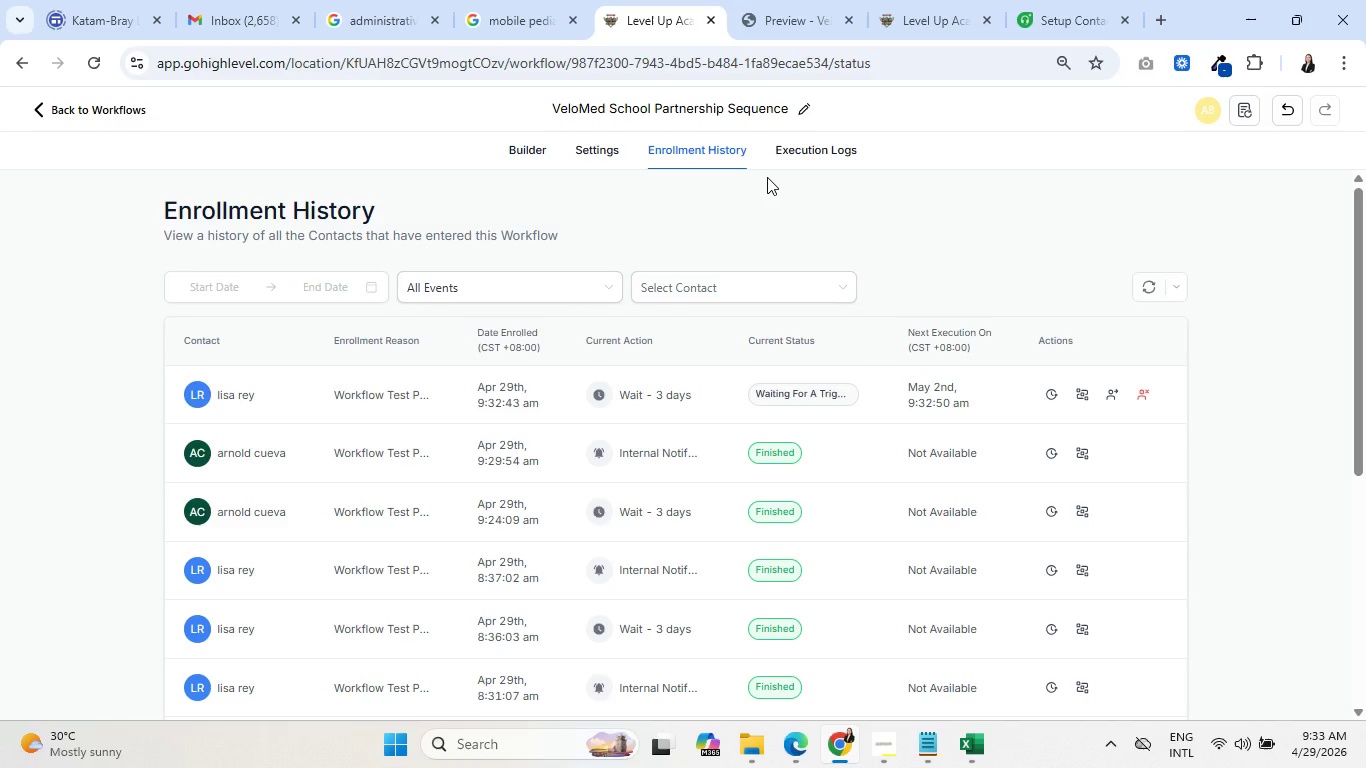 
wait(29.7)
 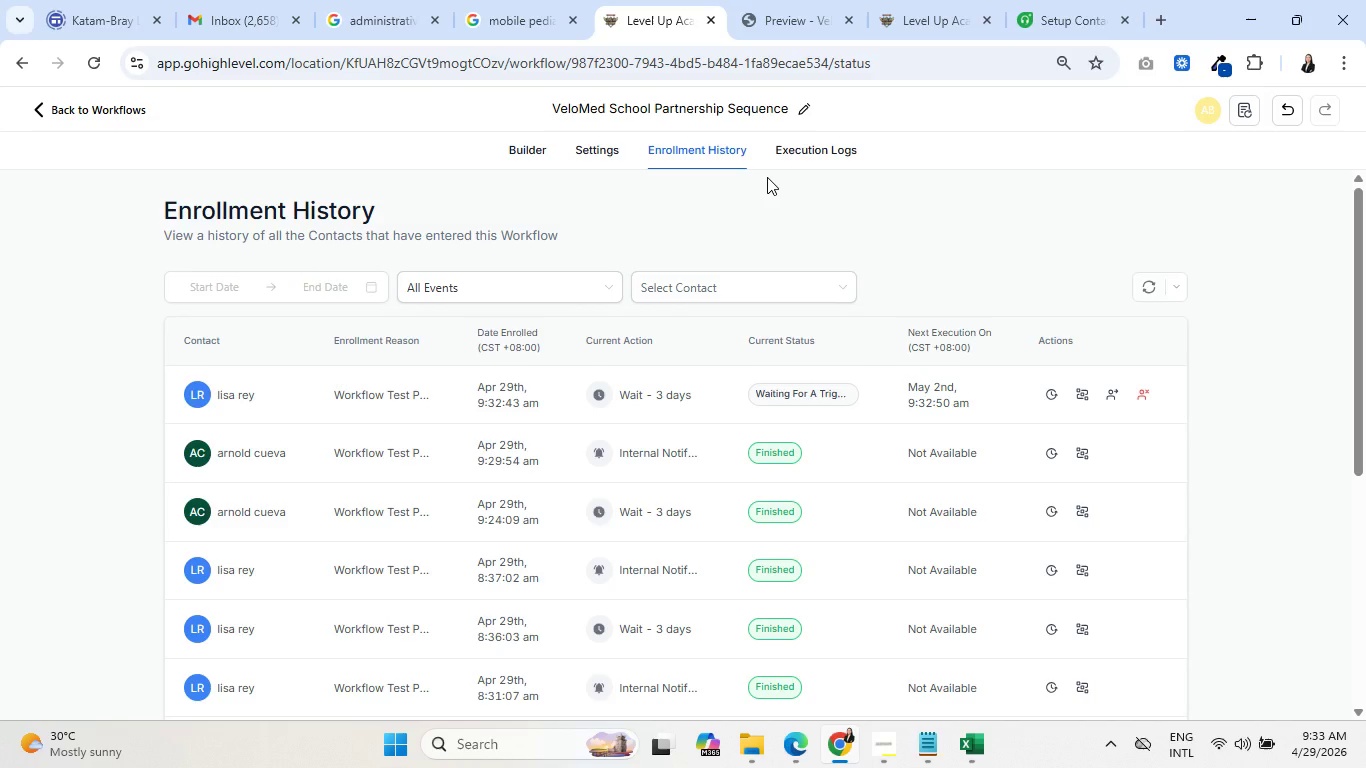 
left_click([802, 151])
 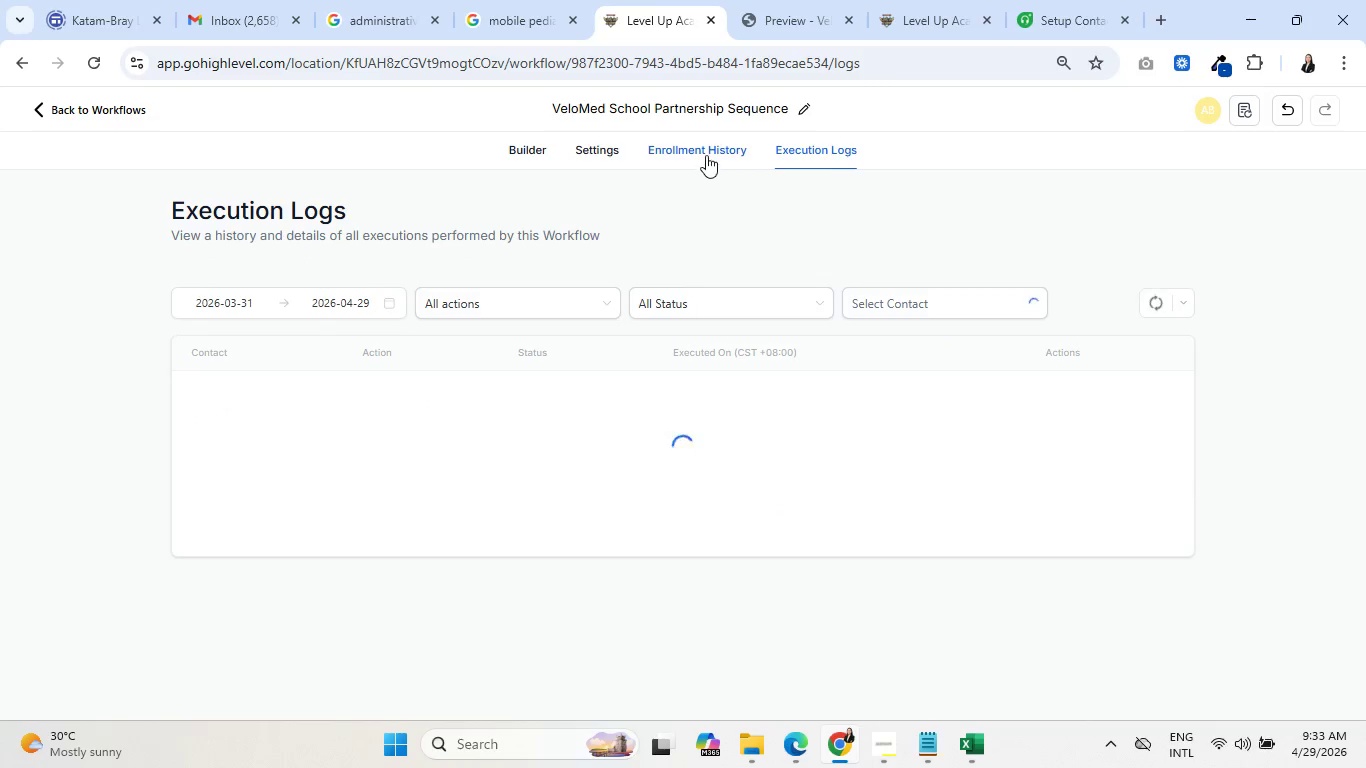 
left_click([704, 151])
 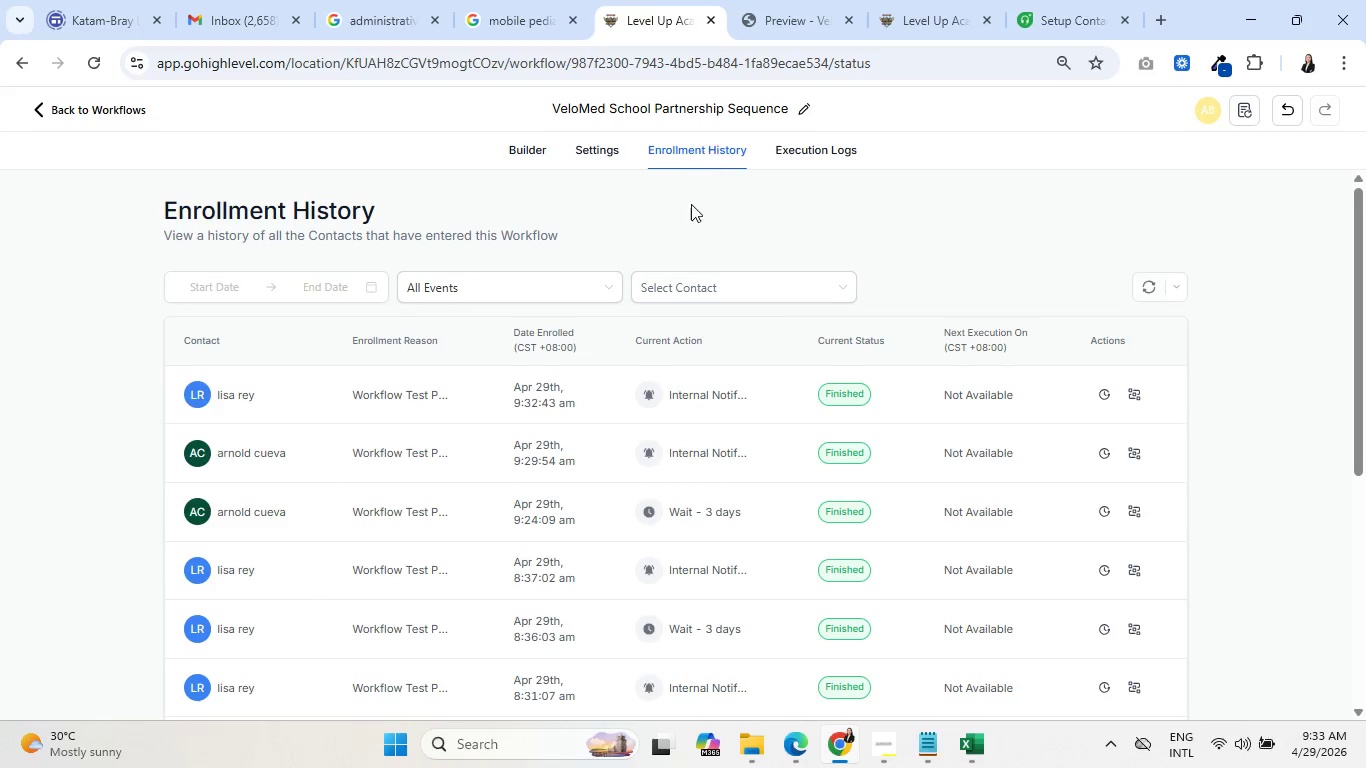 
left_click([1138, 396])
 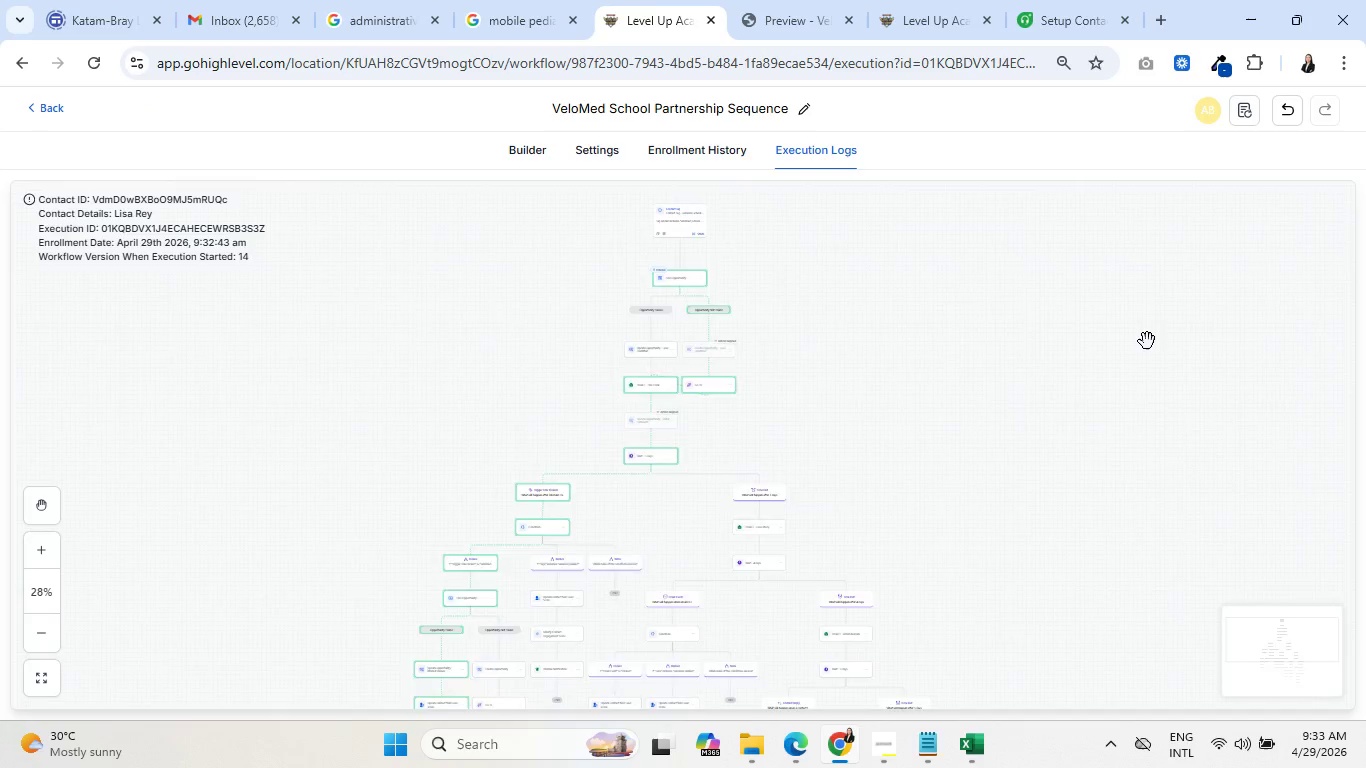 
scroll: coordinate [1073, 368], scroll_direction: down, amount: 12.0
 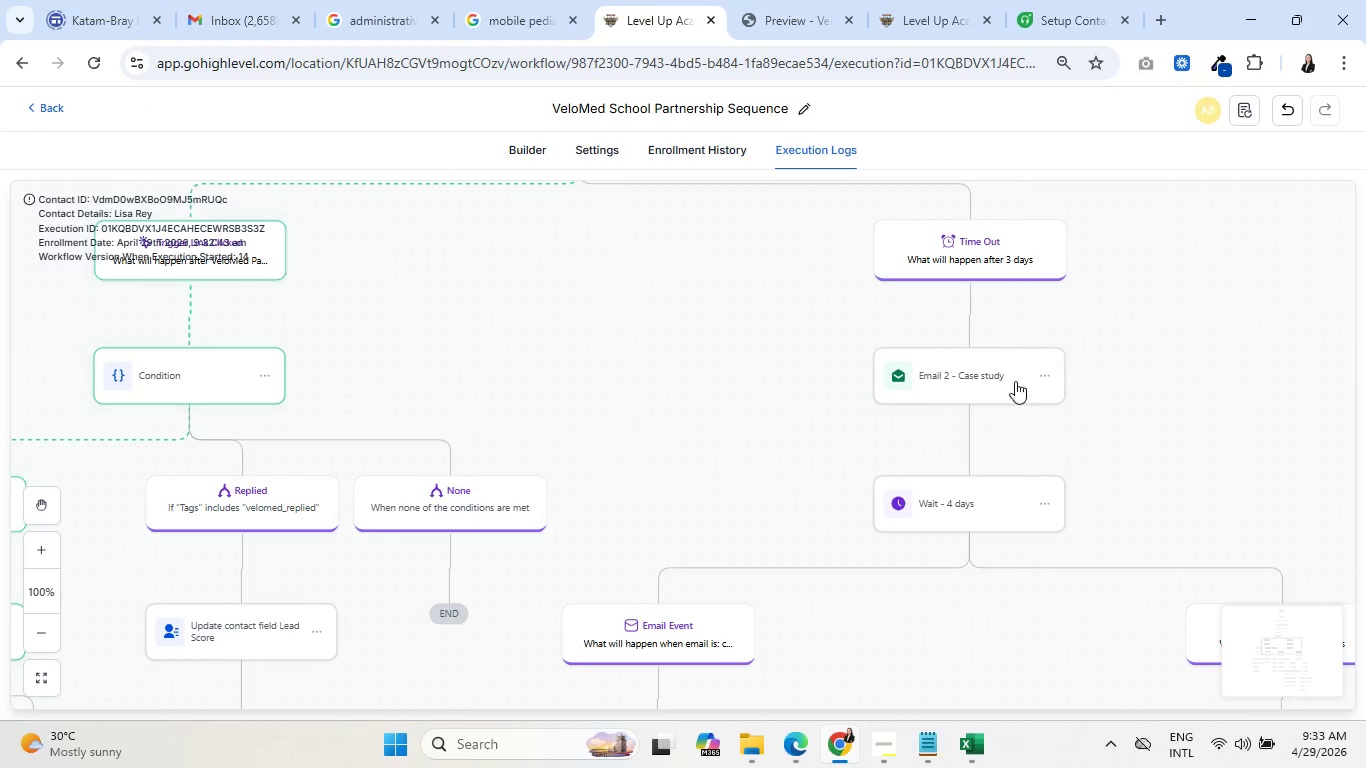 
left_click_drag(start_coordinate=[671, 413], to_coordinate=[1066, 319])
 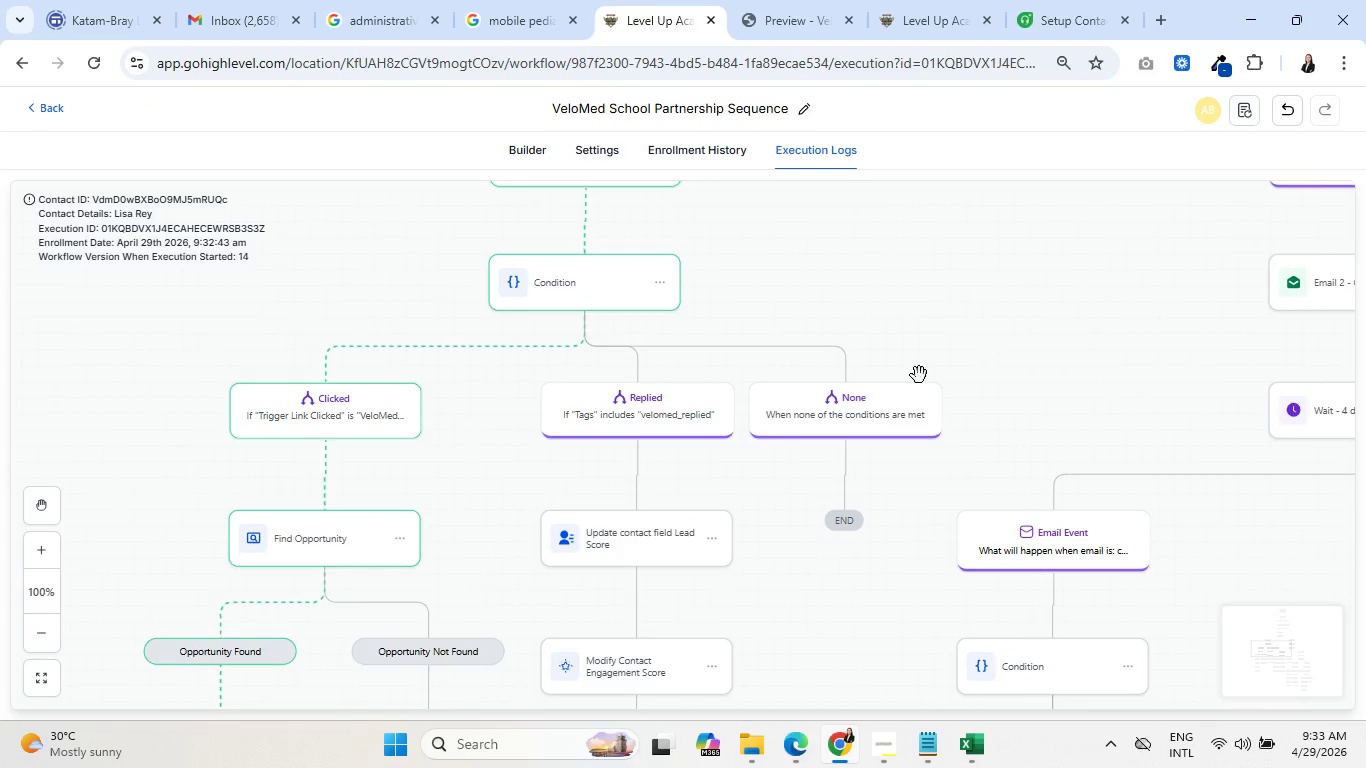 
scroll: coordinate [955, 357], scroll_direction: down, amount: 10.0
 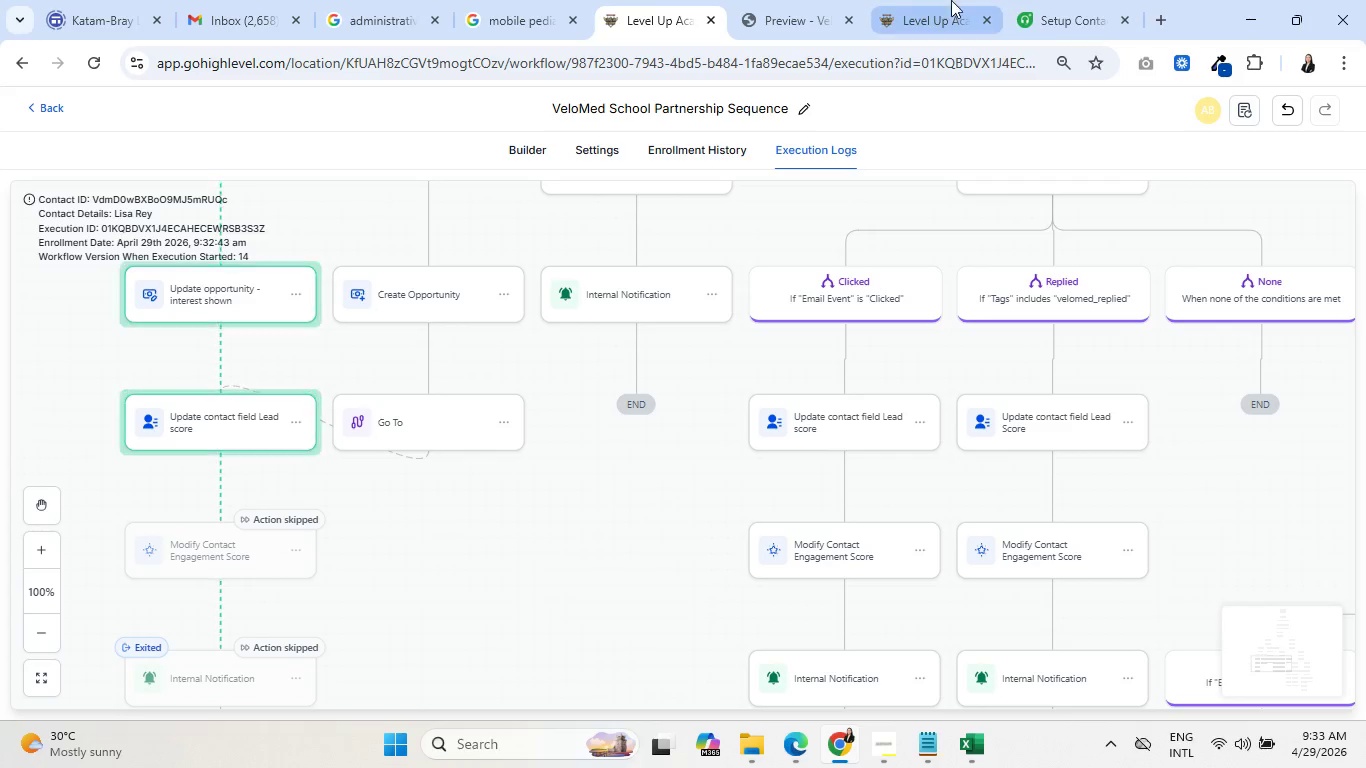 
double_click([897, 0])
 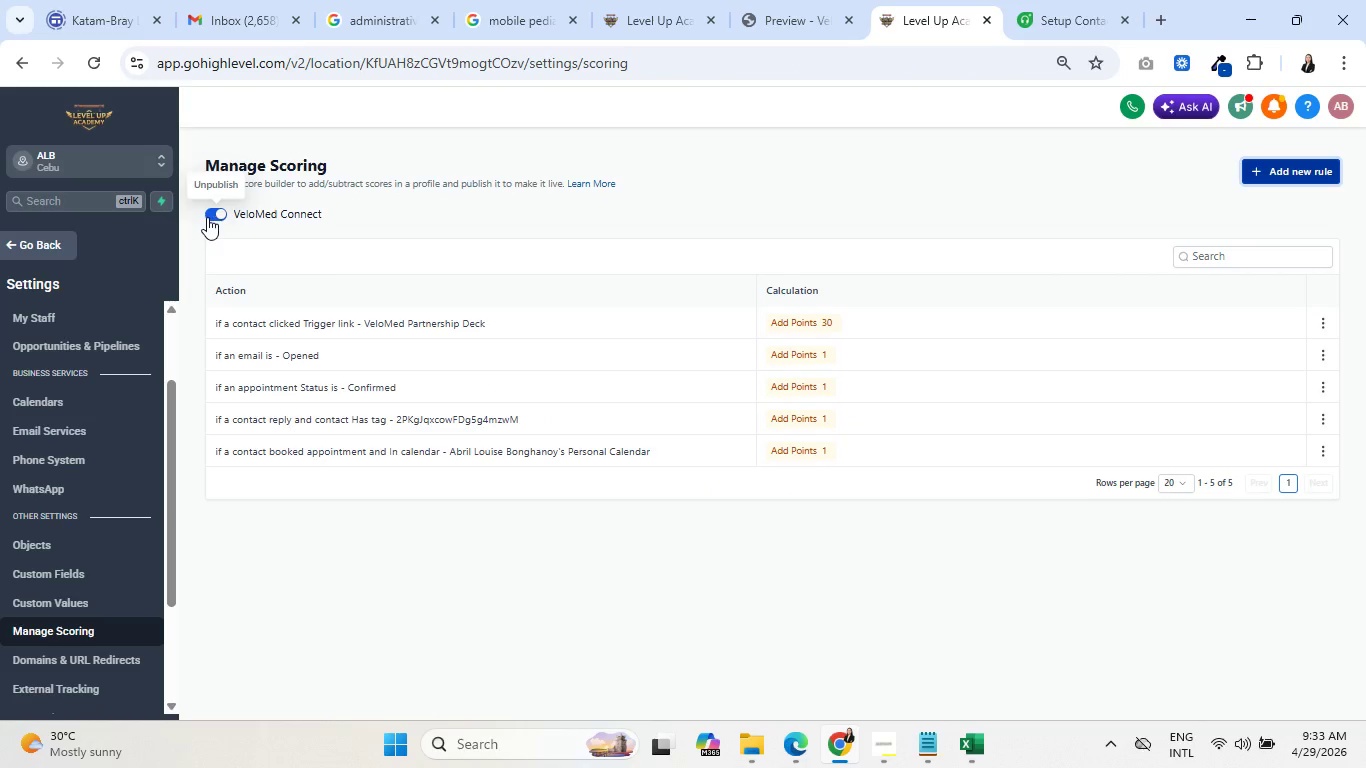 
wait(8.05)
 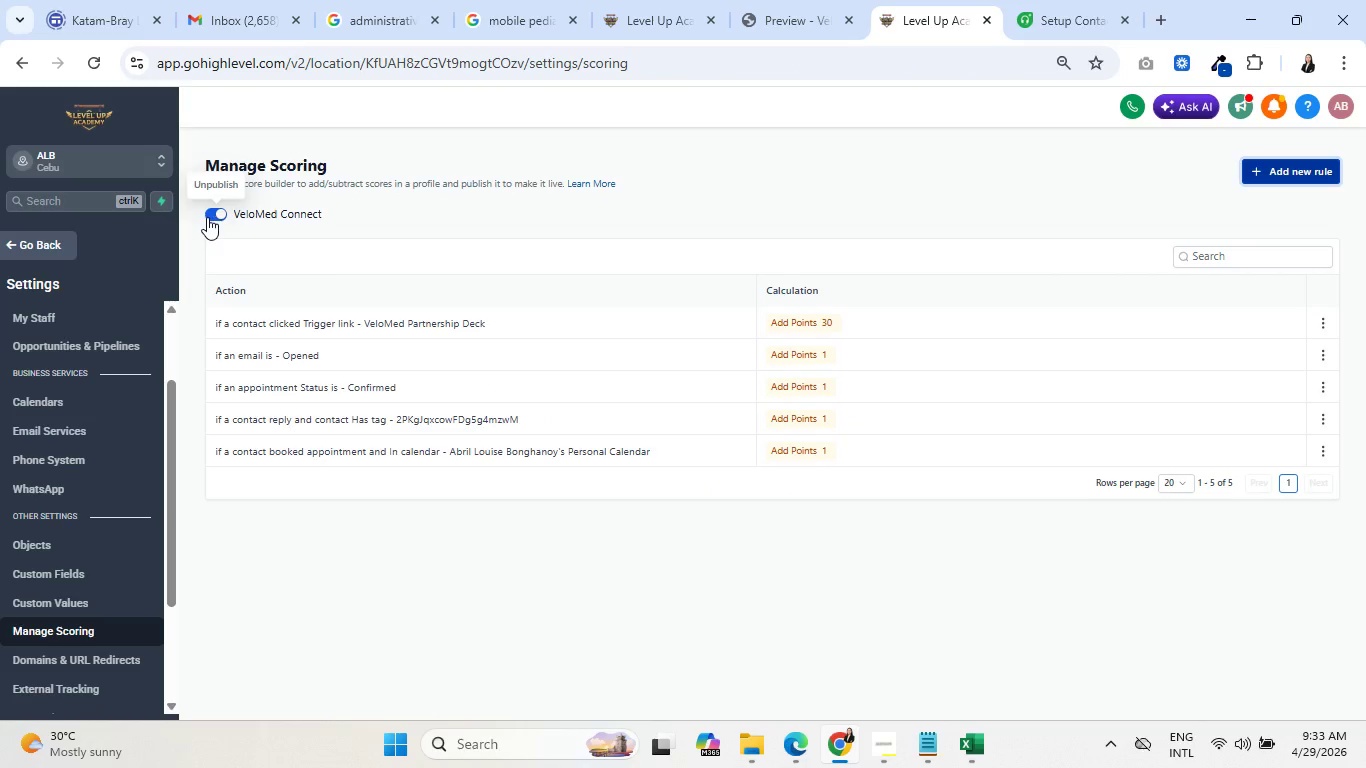 
left_click([637, 0])
 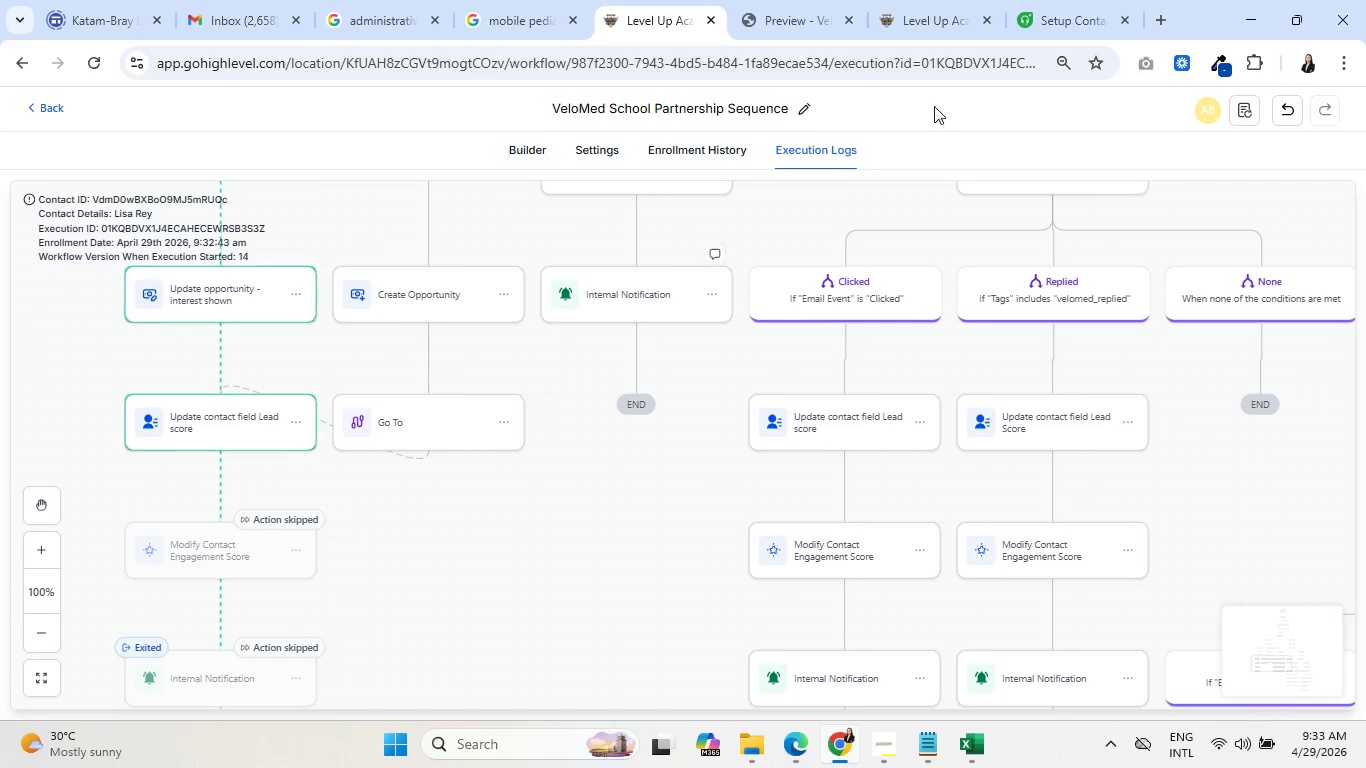 
left_click([916, 0])
 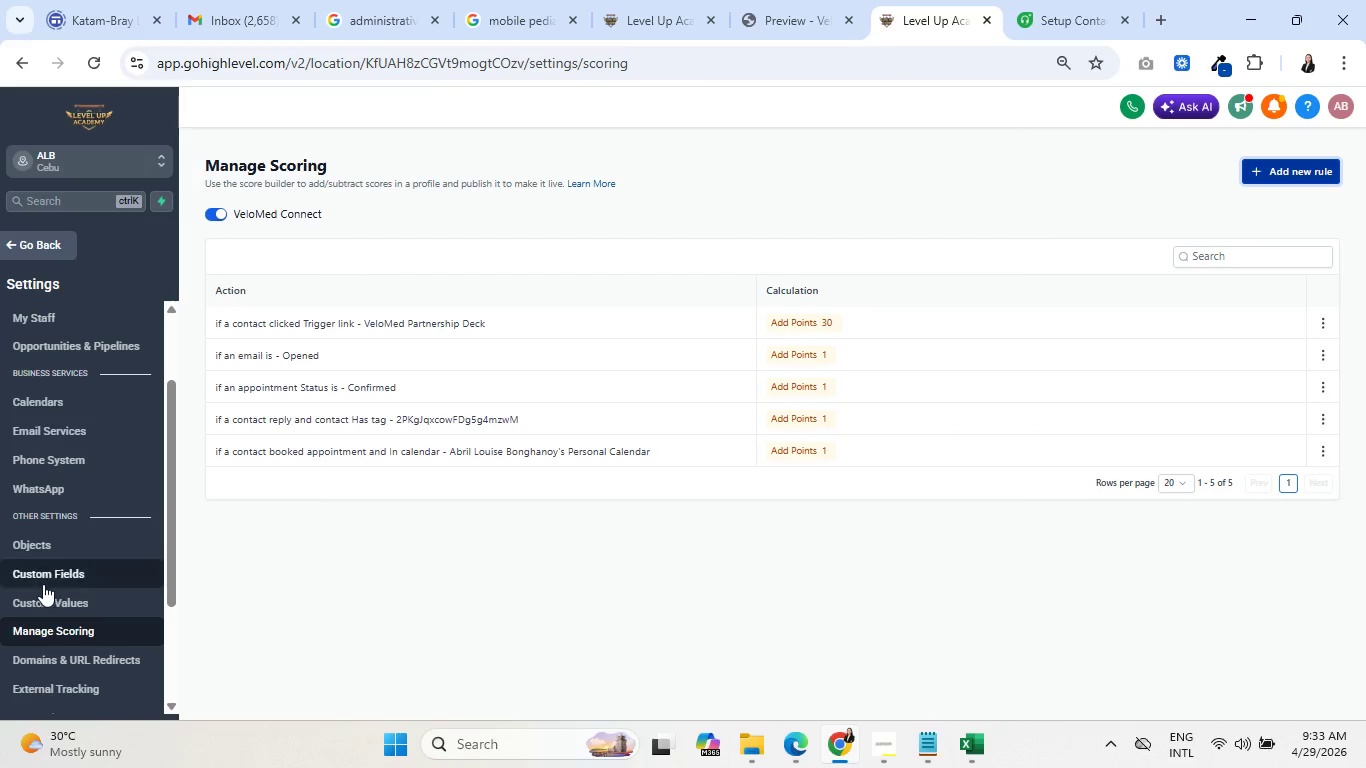 
left_click([63, 606])
 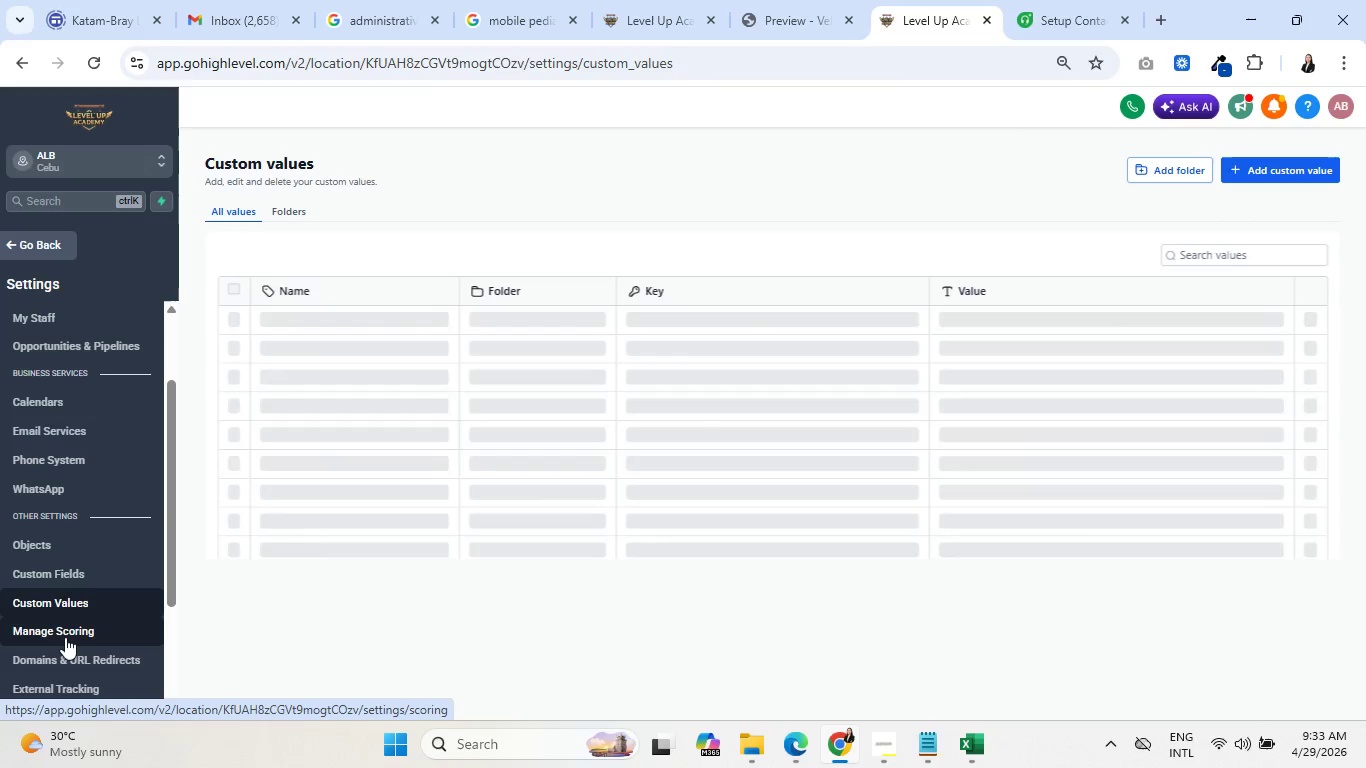 
left_click([63, 634])
 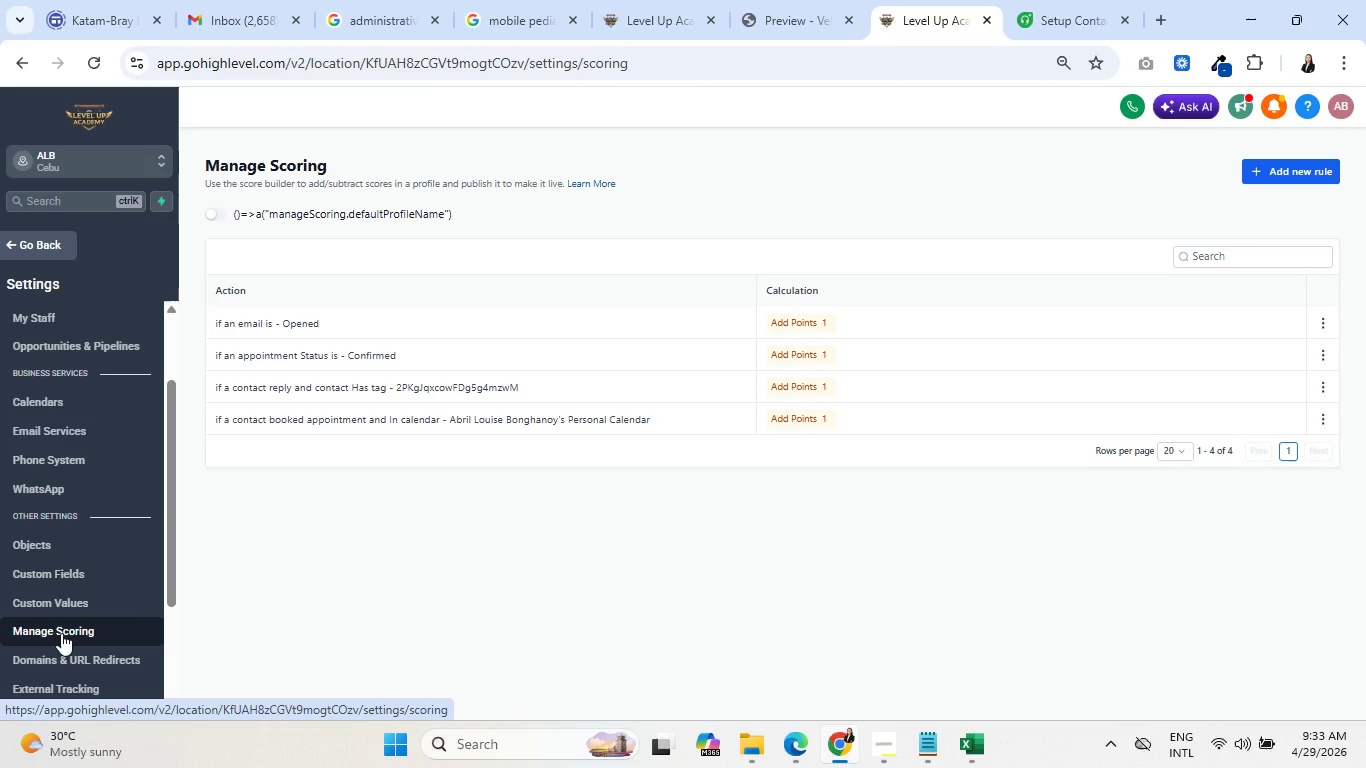 
scroll: coordinate [91, 605], scroll_direction: down, amount: 8.0
 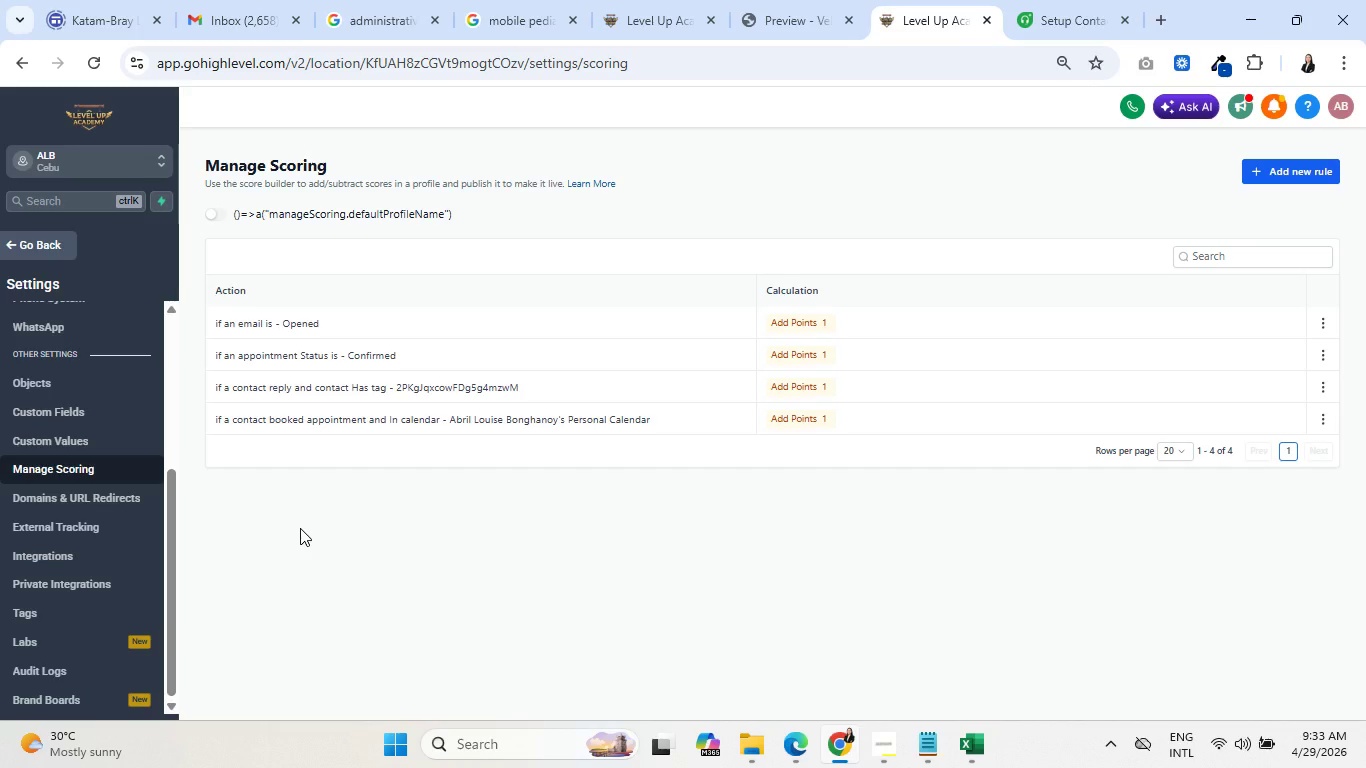 
left_click([23, 245])
 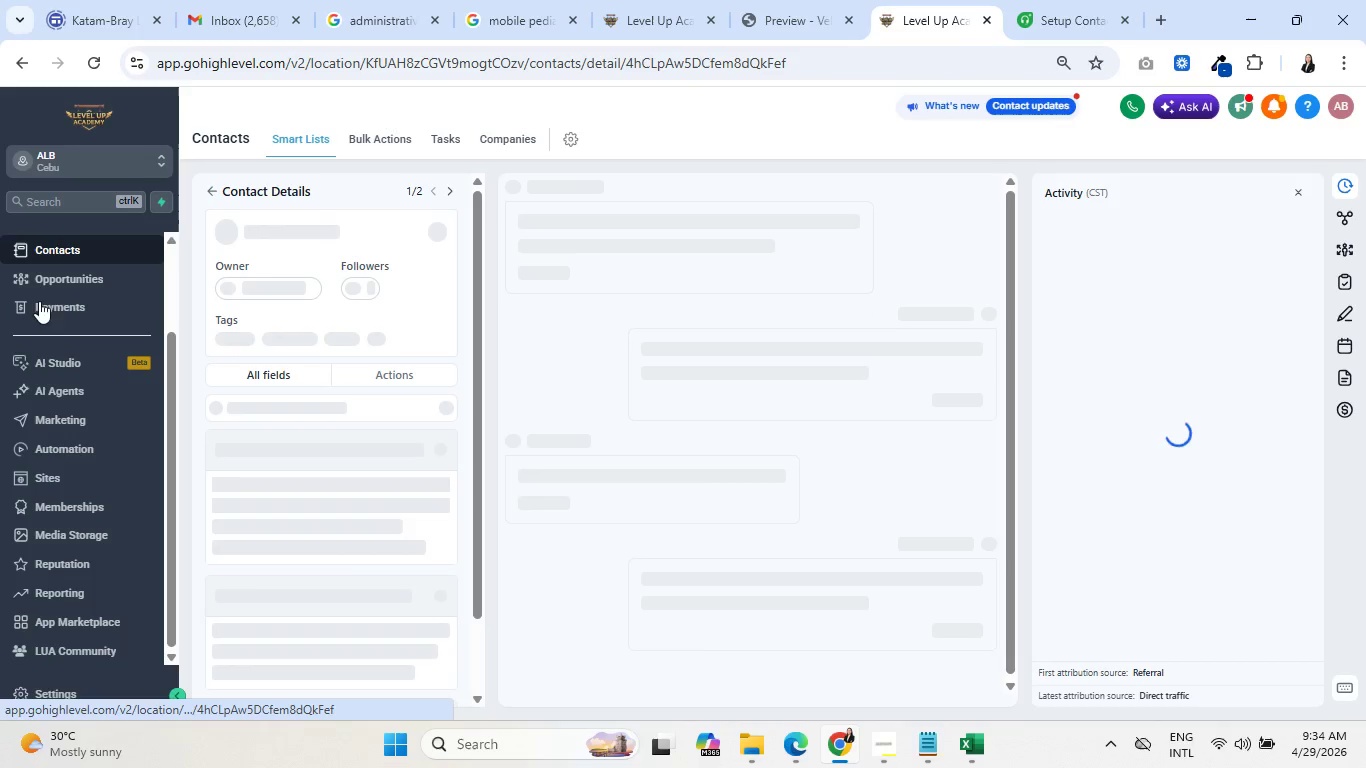 
scroll: coordinate [65, 302], scroll_direction: up, amount: 1.0
 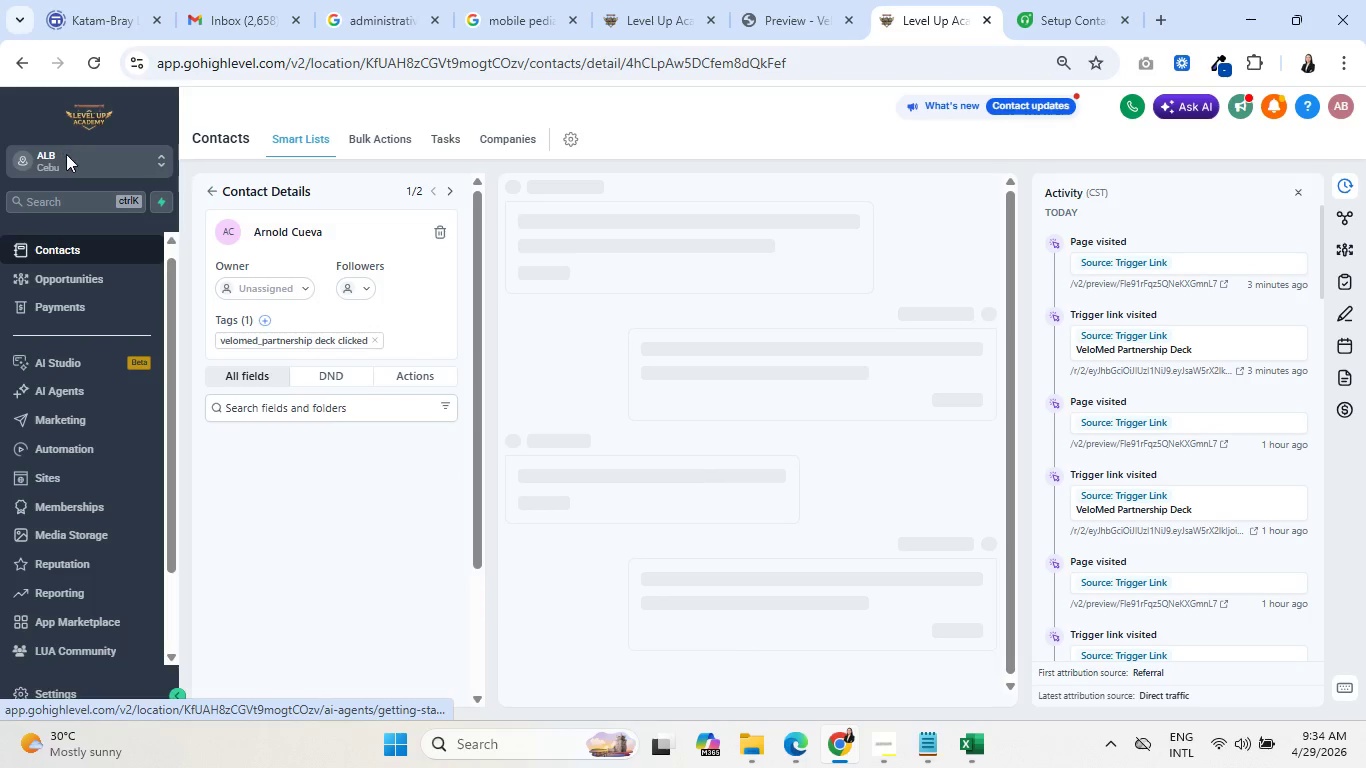 
left_click([70, 158])
 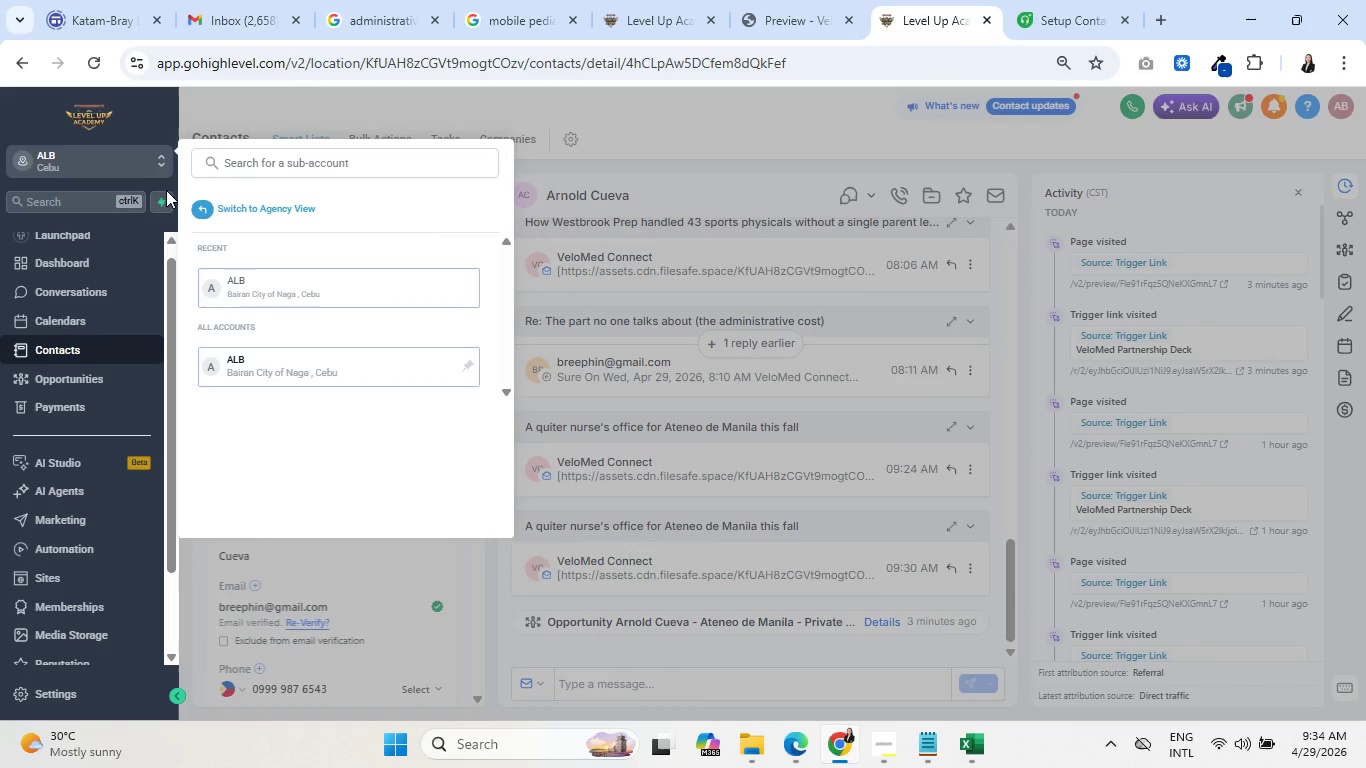 
left_click([283, 204])
 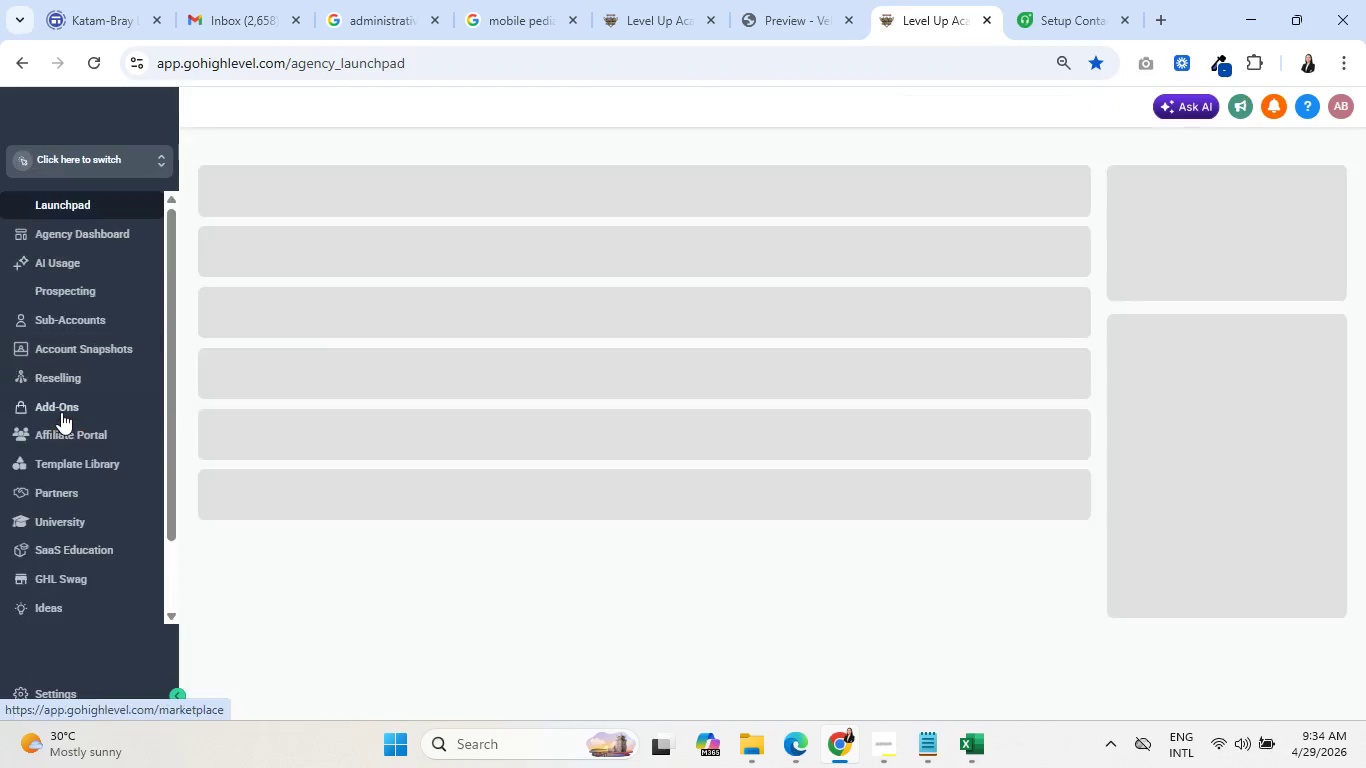 
scroll: coordinate [72, 334], scroll_direction: down, amount: 4.0
 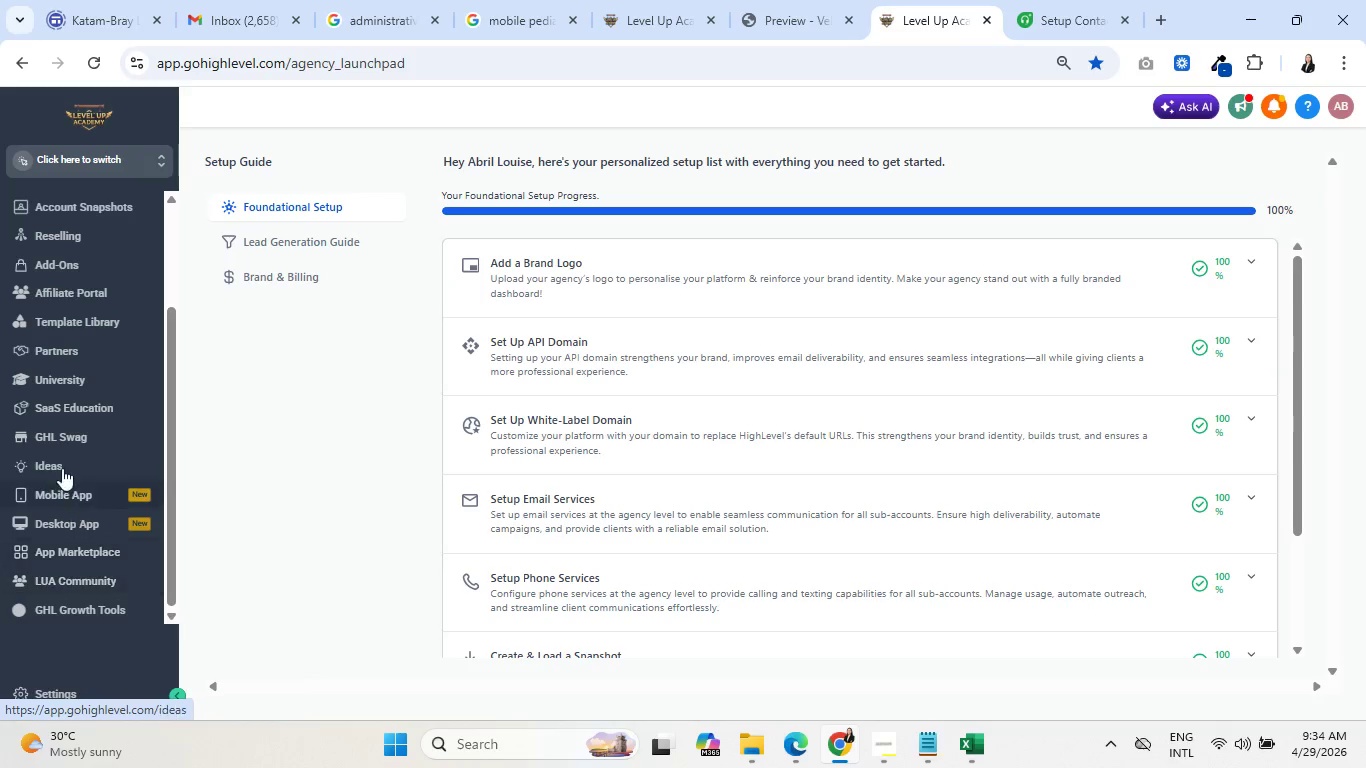 
scroll: coordinate [71, 452], scroll_direction: up, amount: 1.0